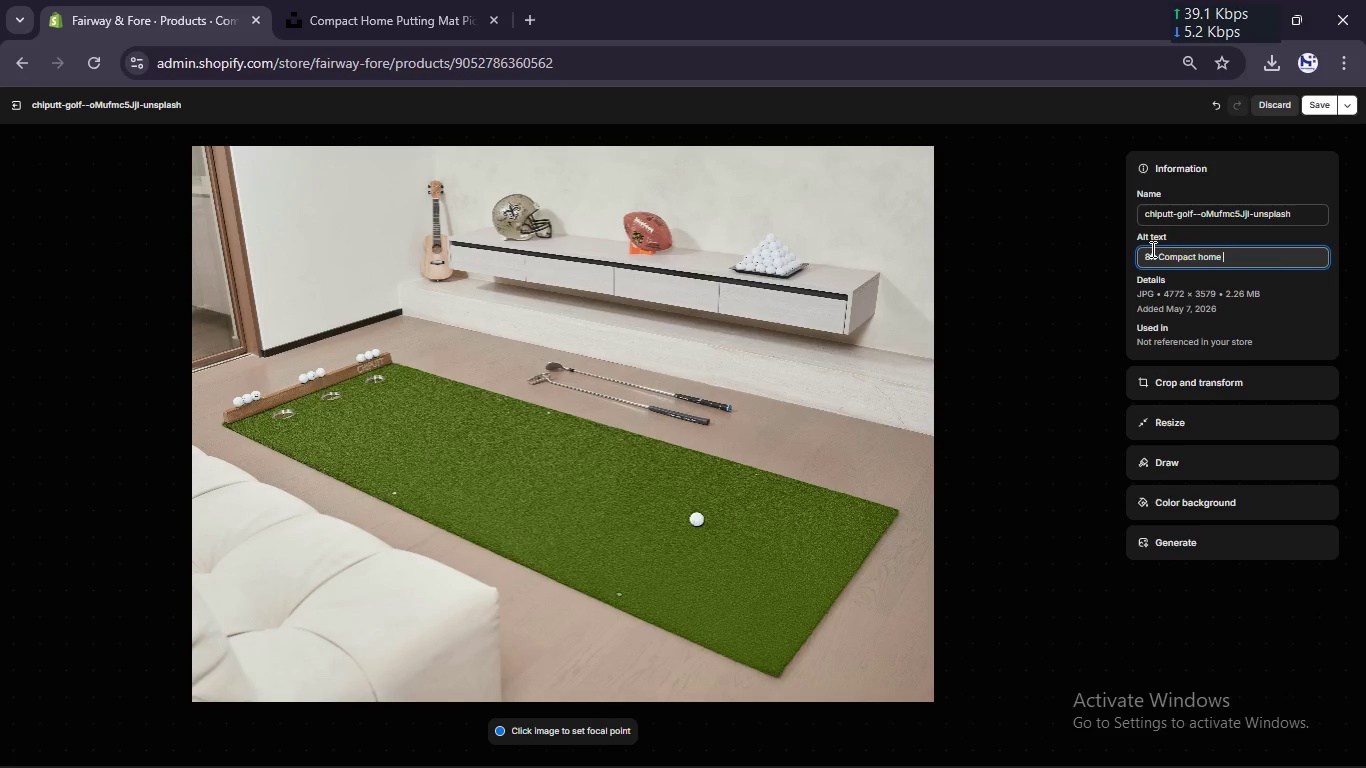 
wait(10.88)
 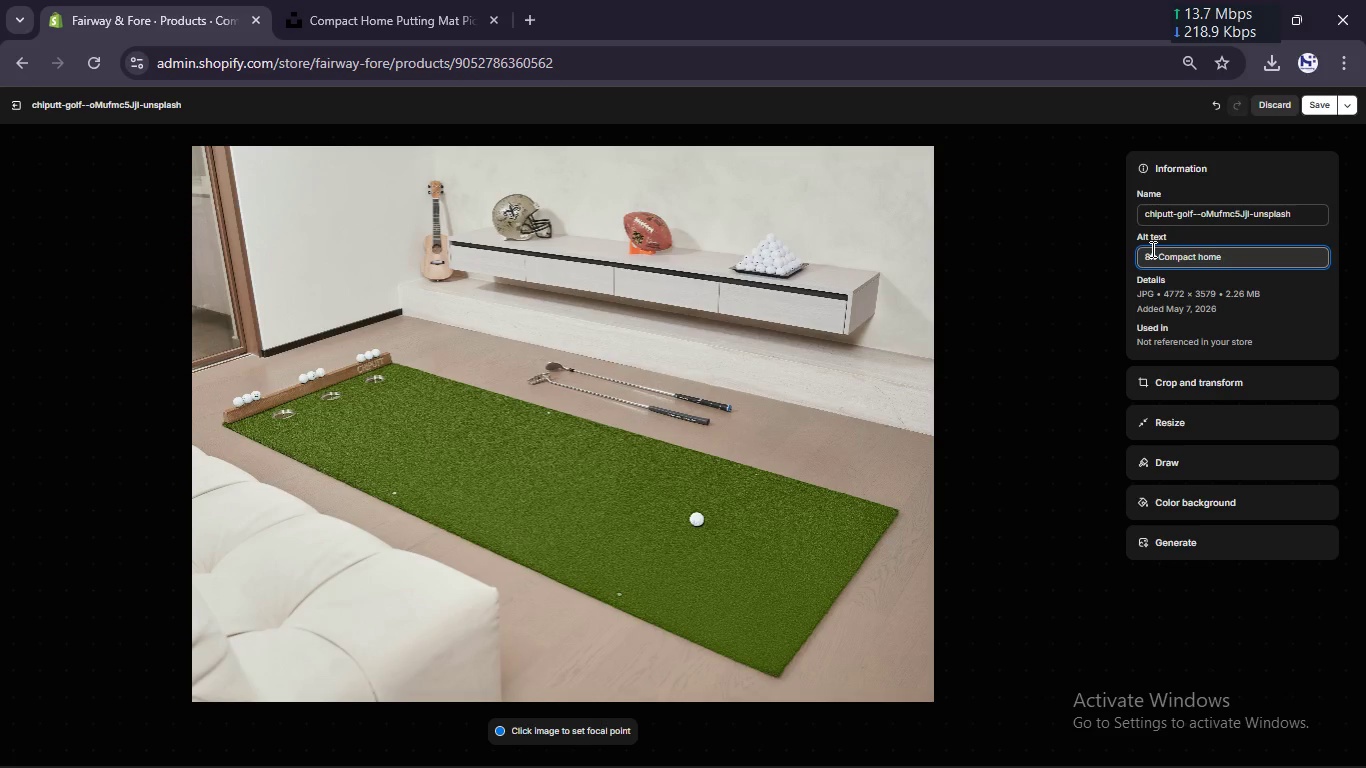 
type(putting mat)
 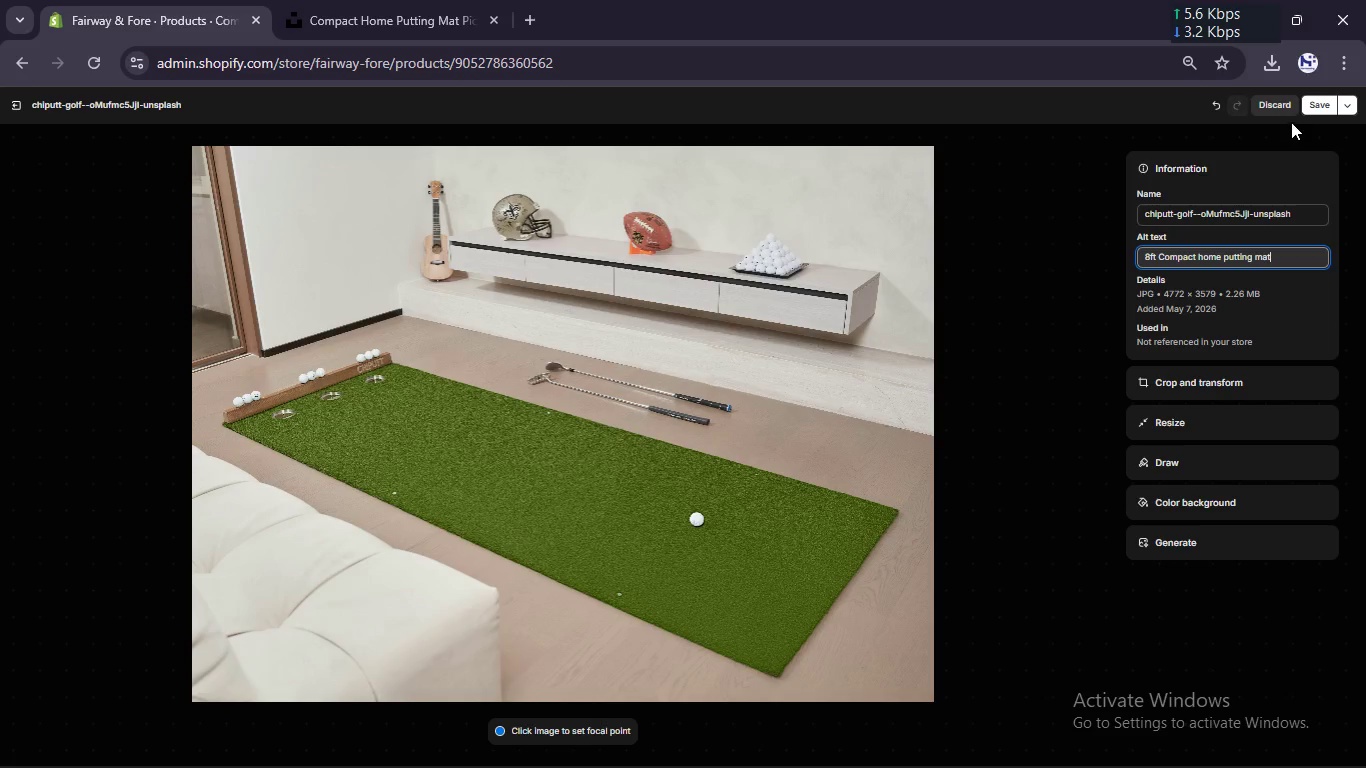 
left_click([1311, 107])
 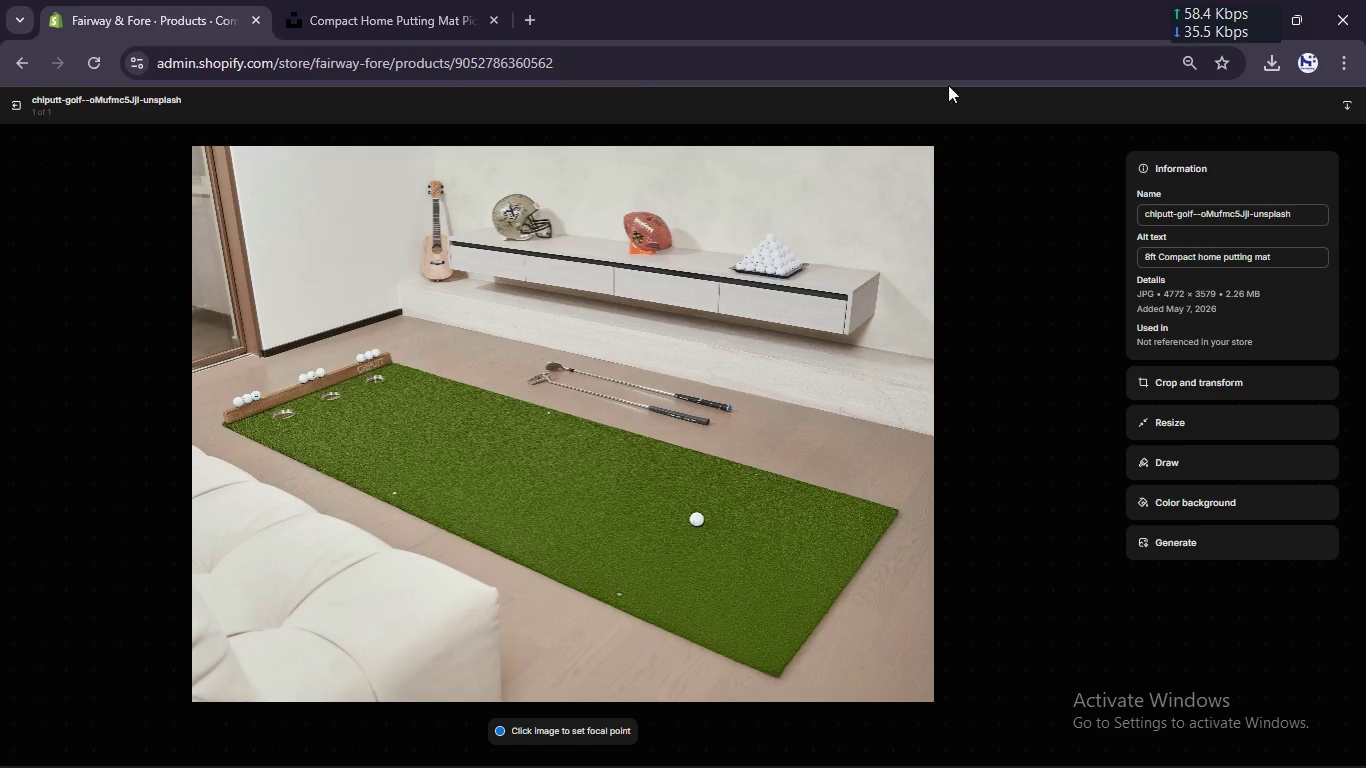 
wait(5.53)
 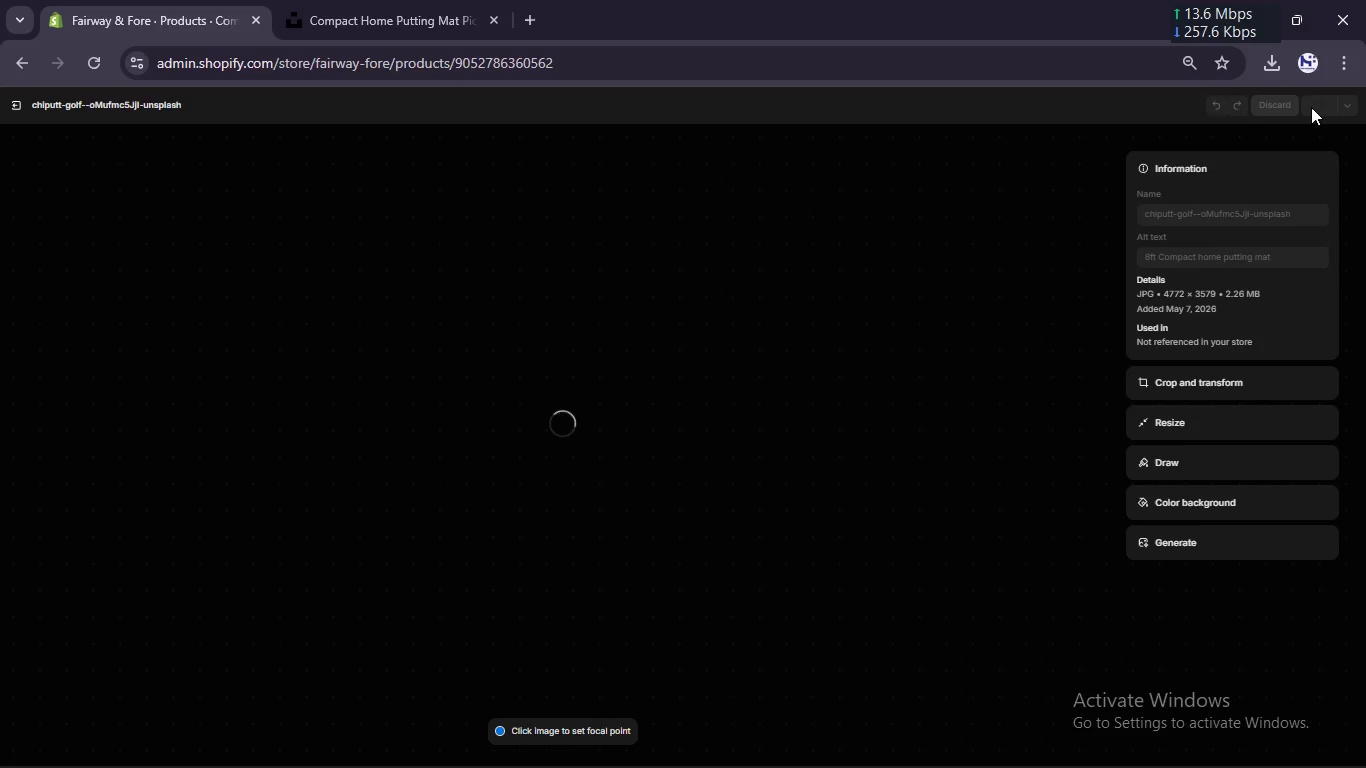 
left_click([5, 104])
 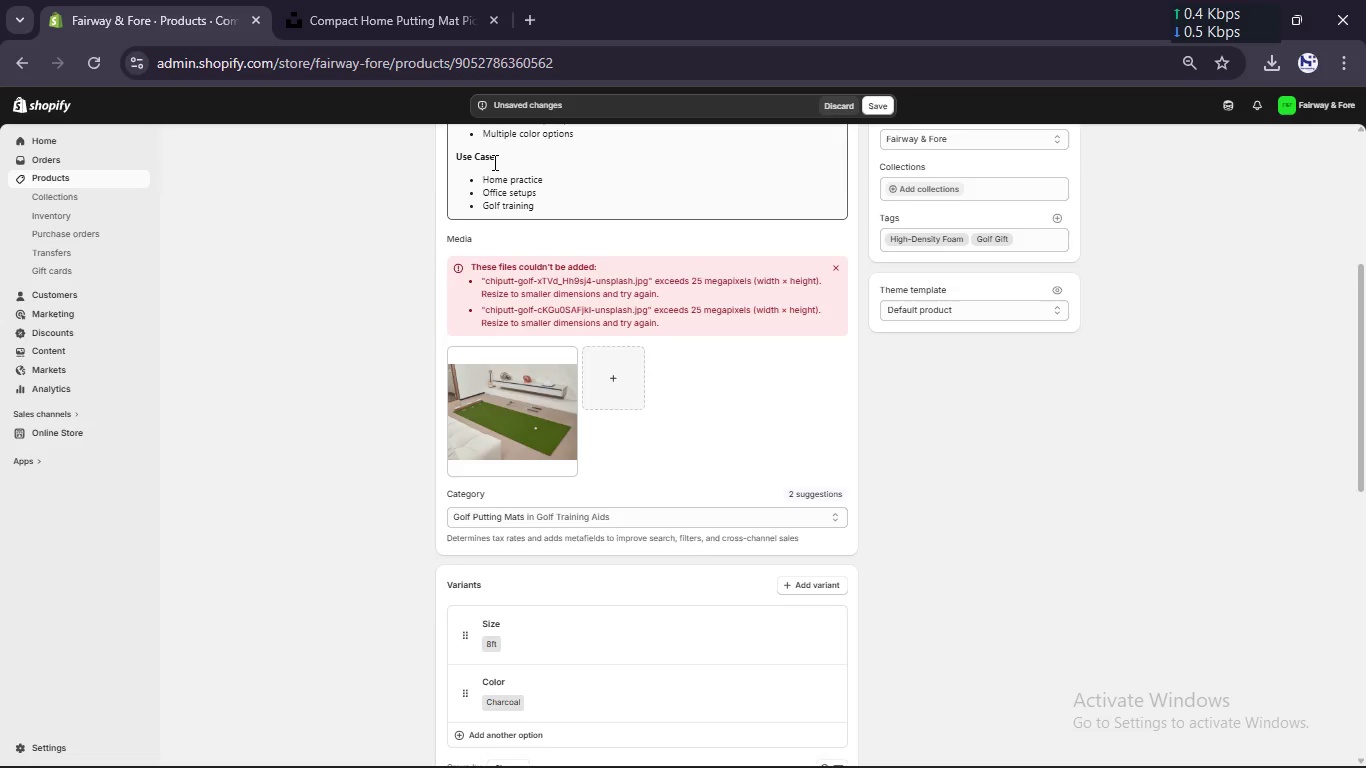 
scroll: coordinate [493, 162], scroll_direction: up, amount: 17.0
 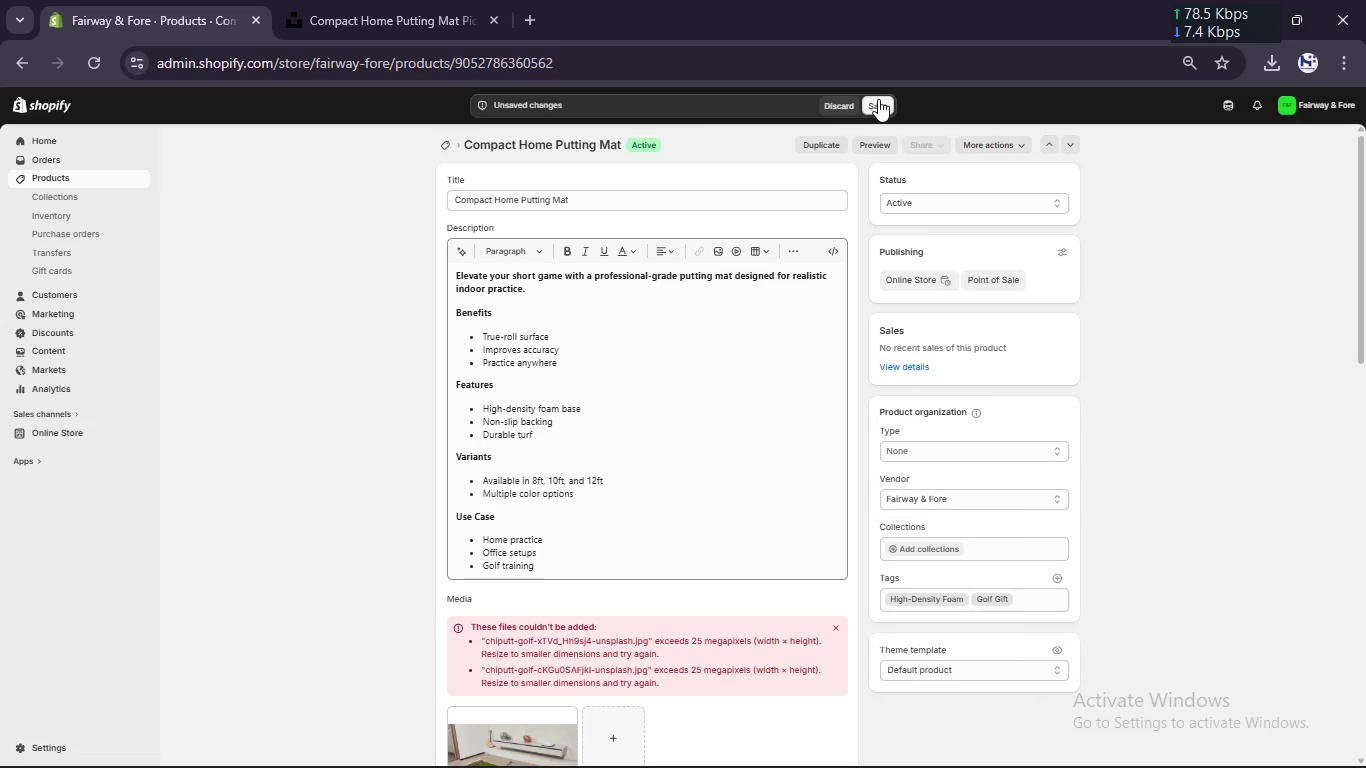 
left_click([877, 100])
 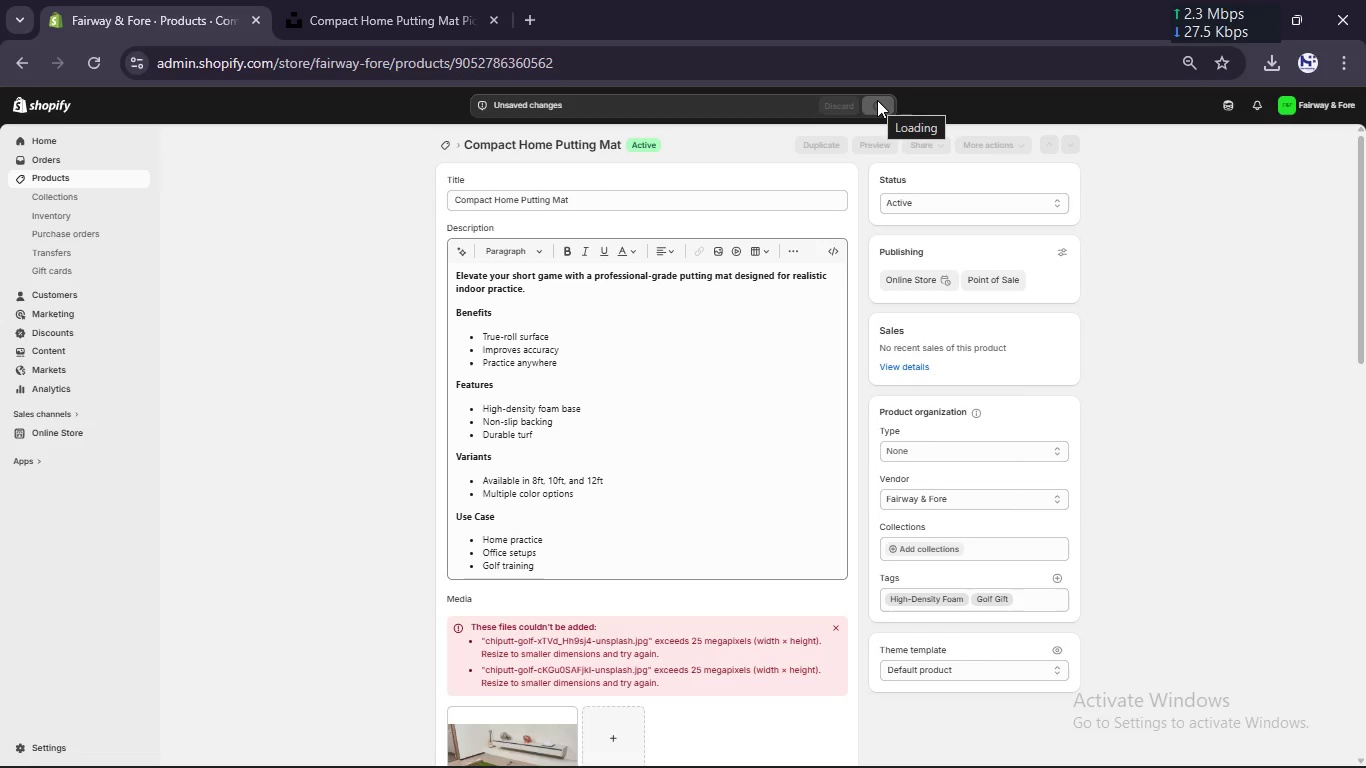 
wait(8.38)
 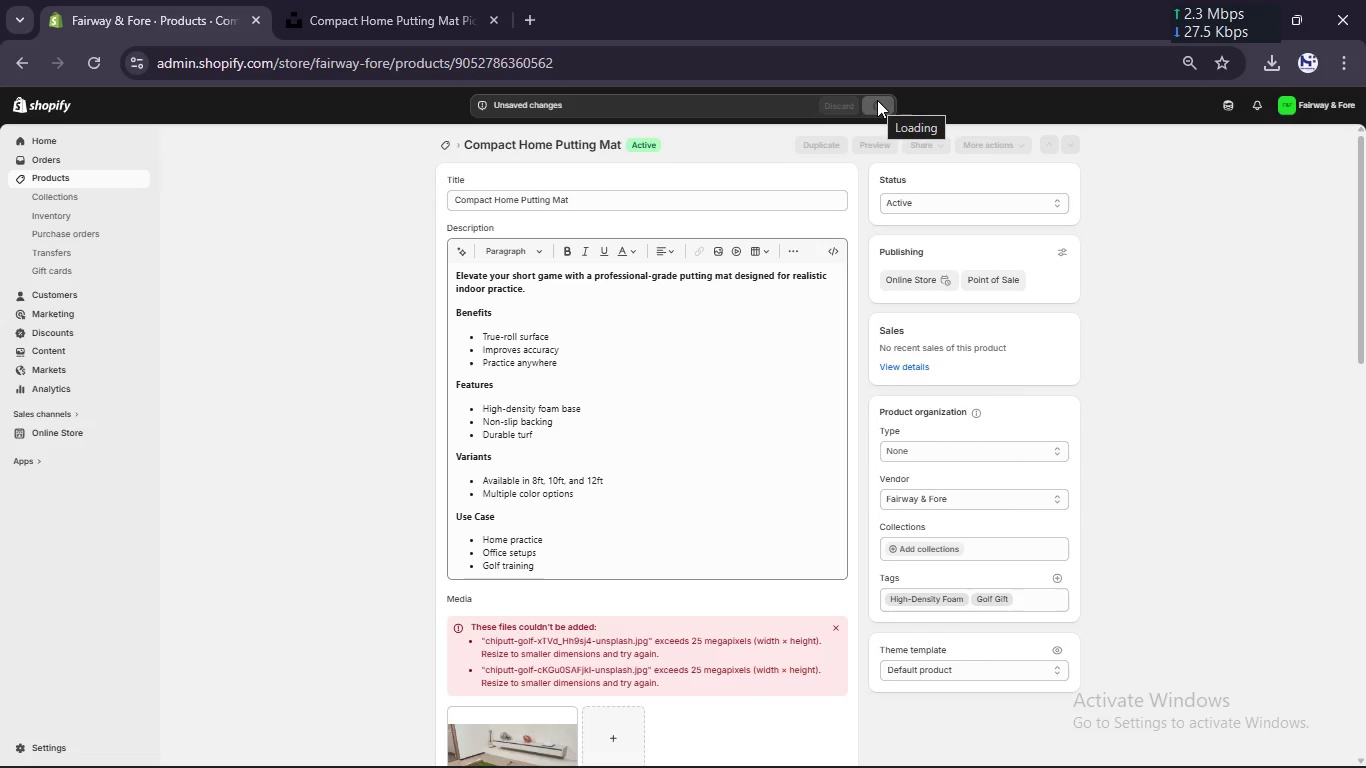 
left_click([43, 172])
 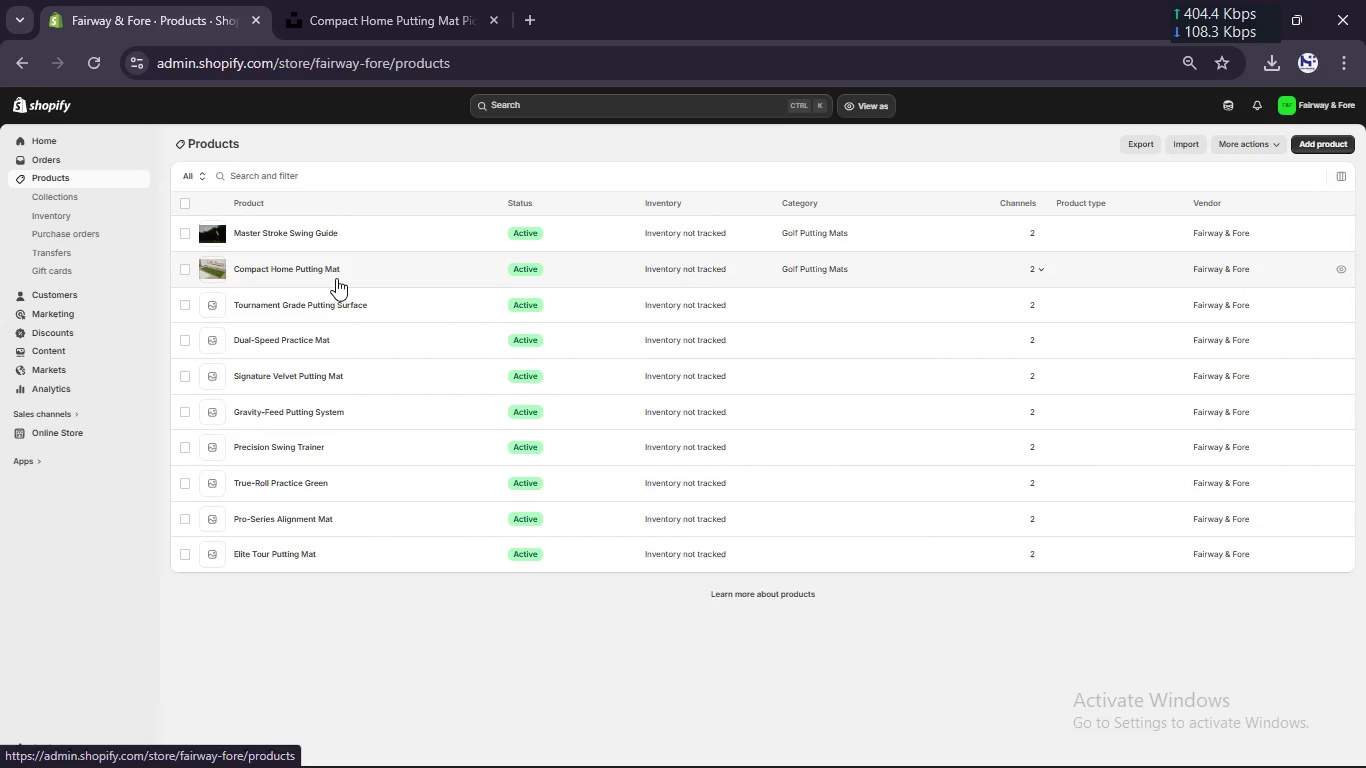 
left_click([320, 305])
 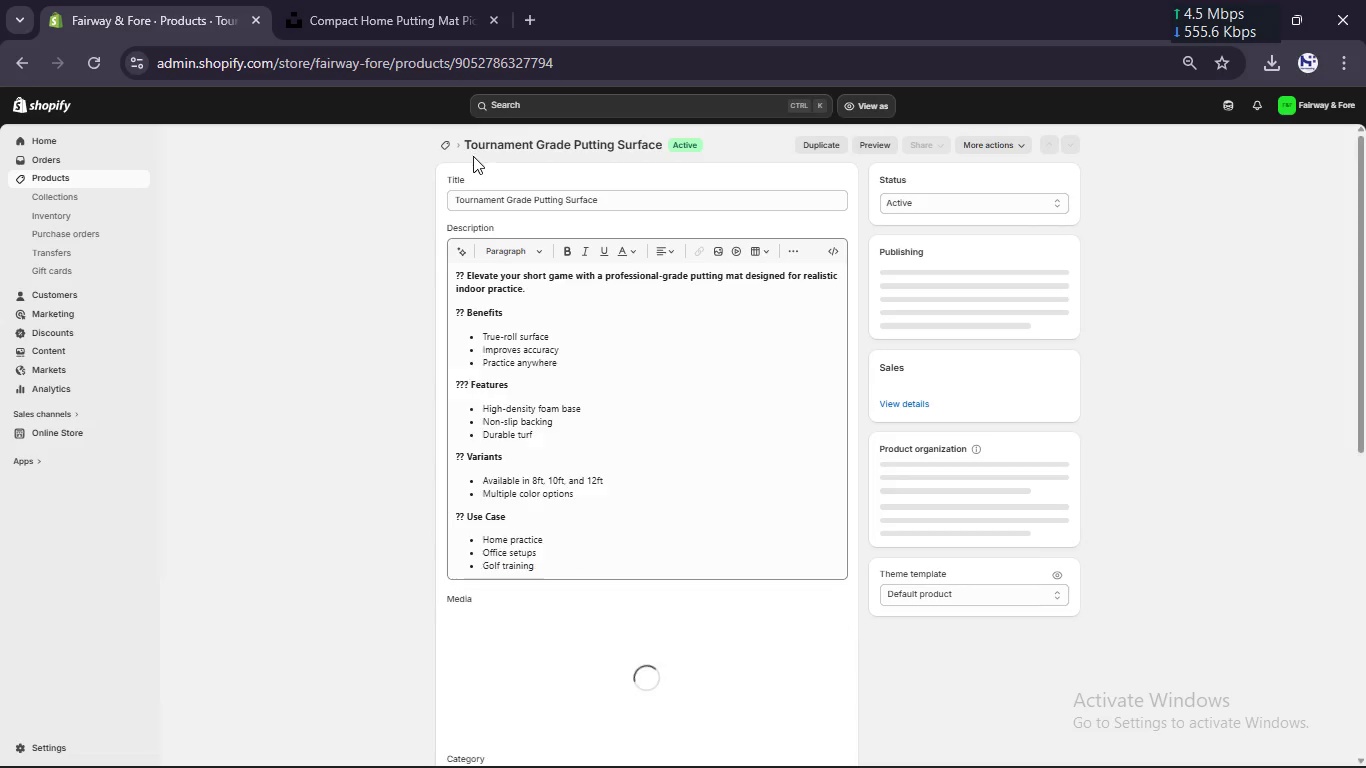 
left_click([479, 193])
 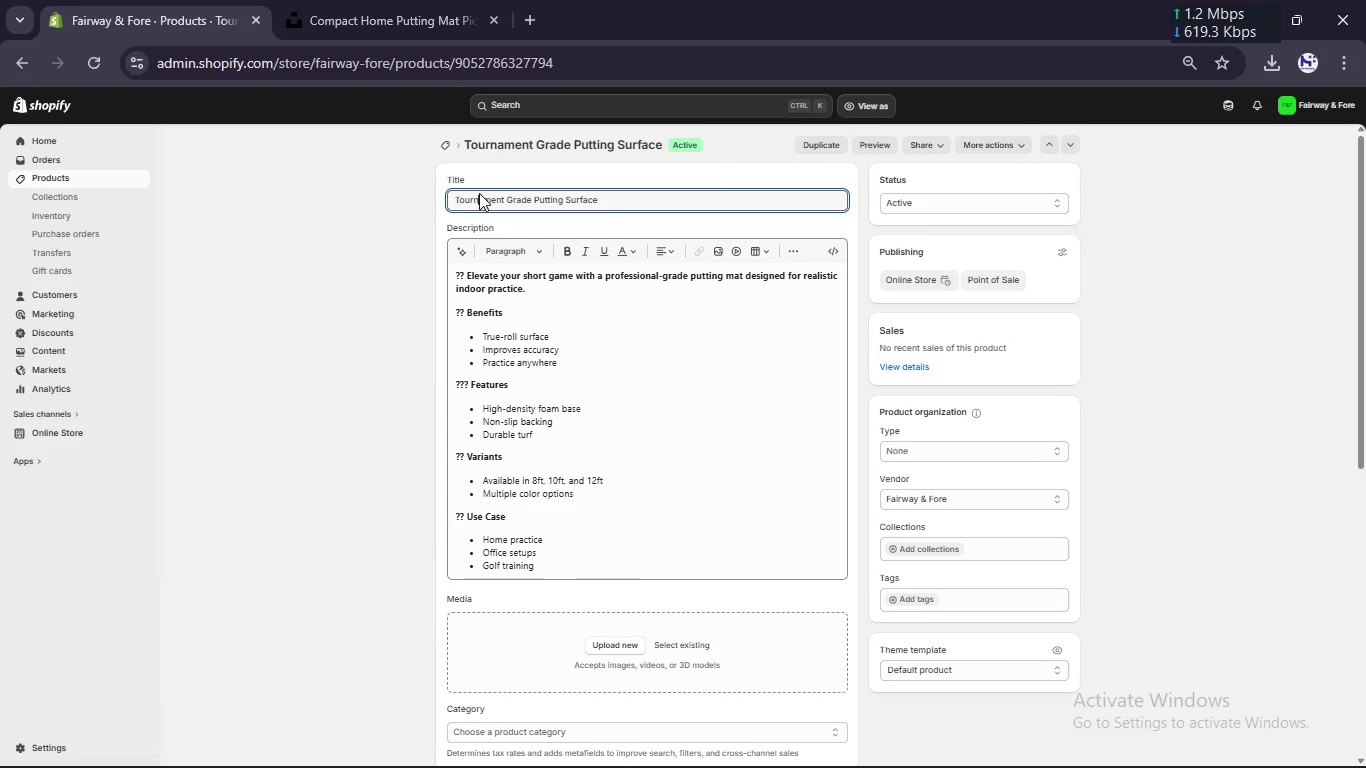 
key(Control+A)
 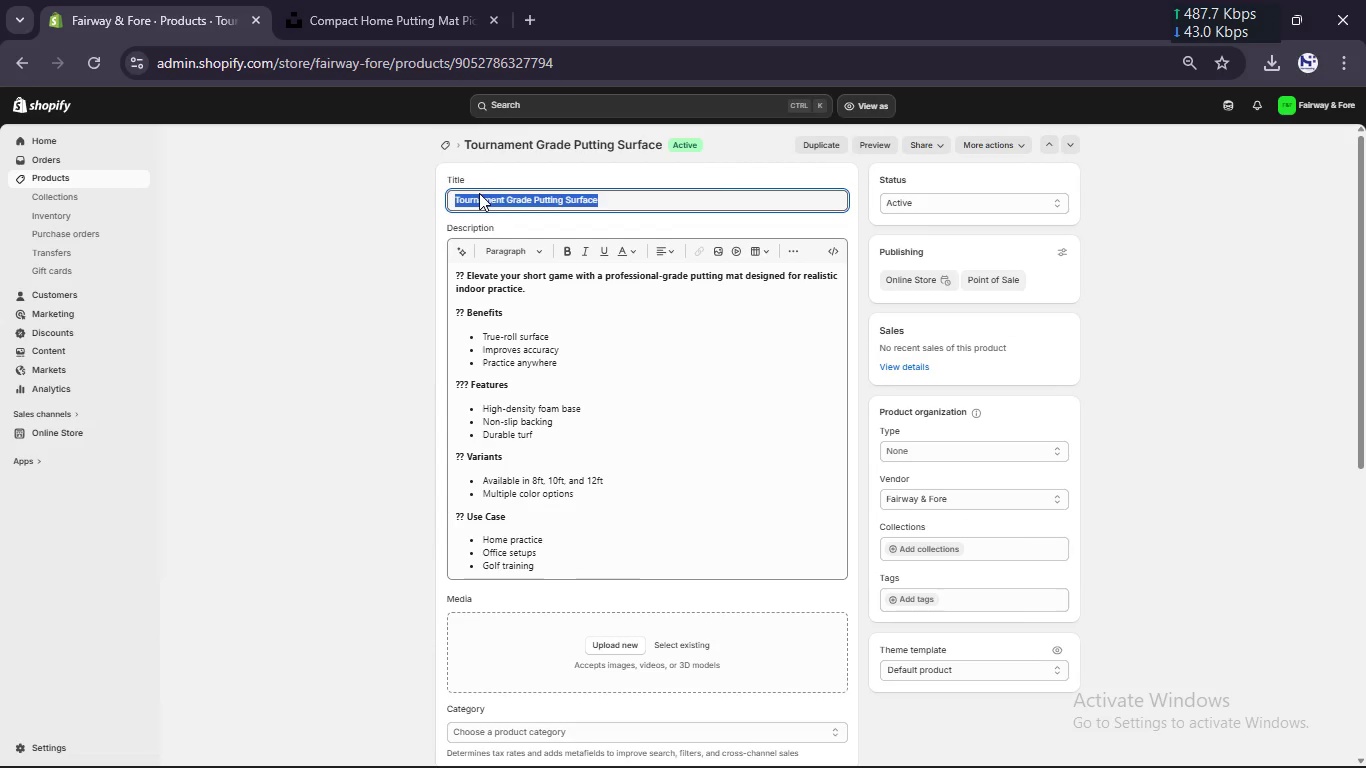 
key(Control+C)
 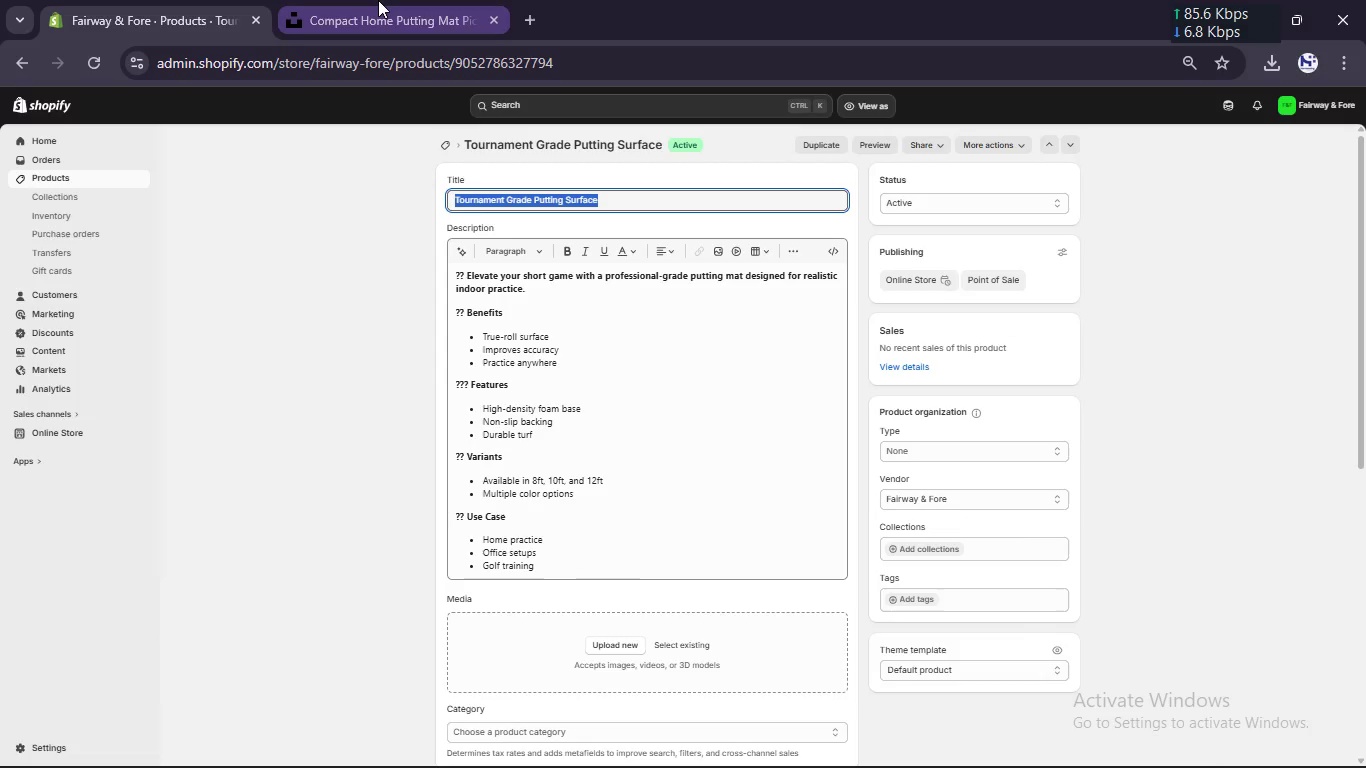 
left_click([378, 0])
 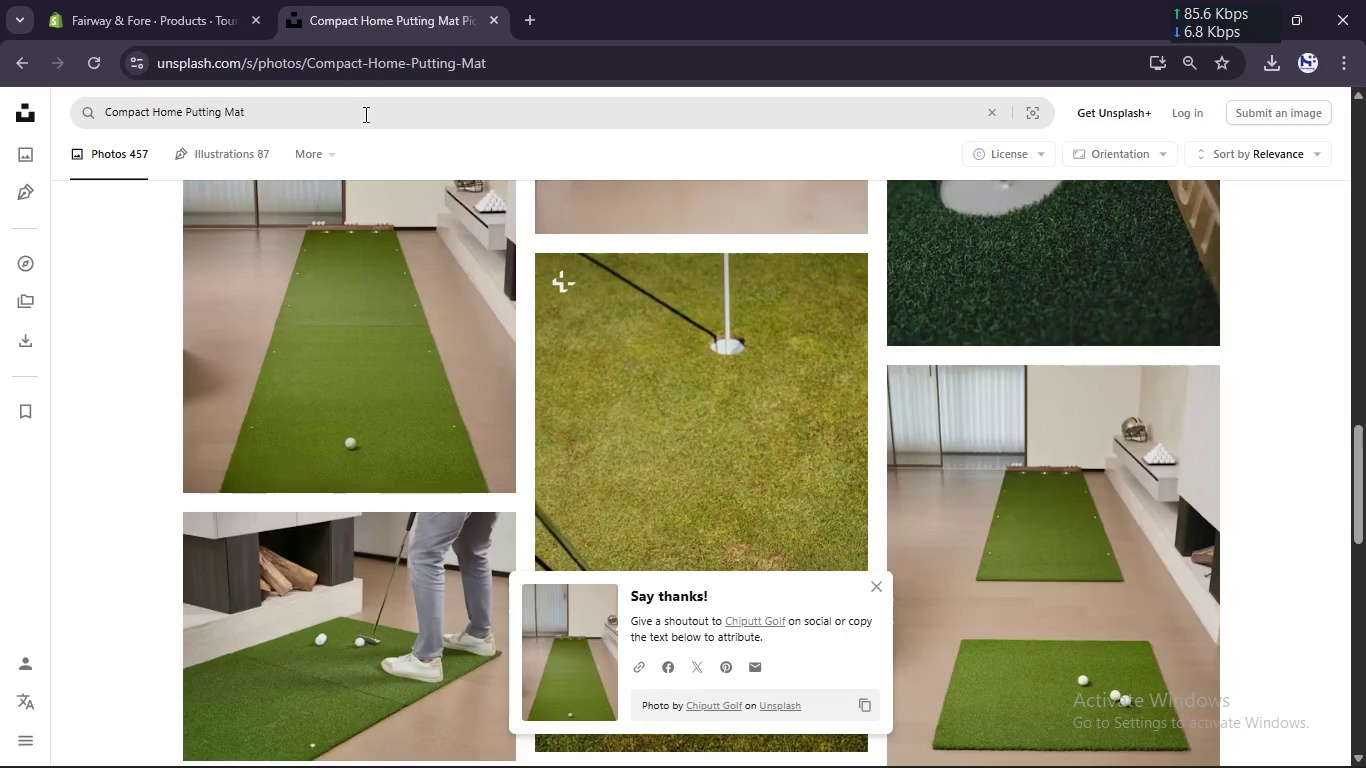 
left_click([364, 114])
 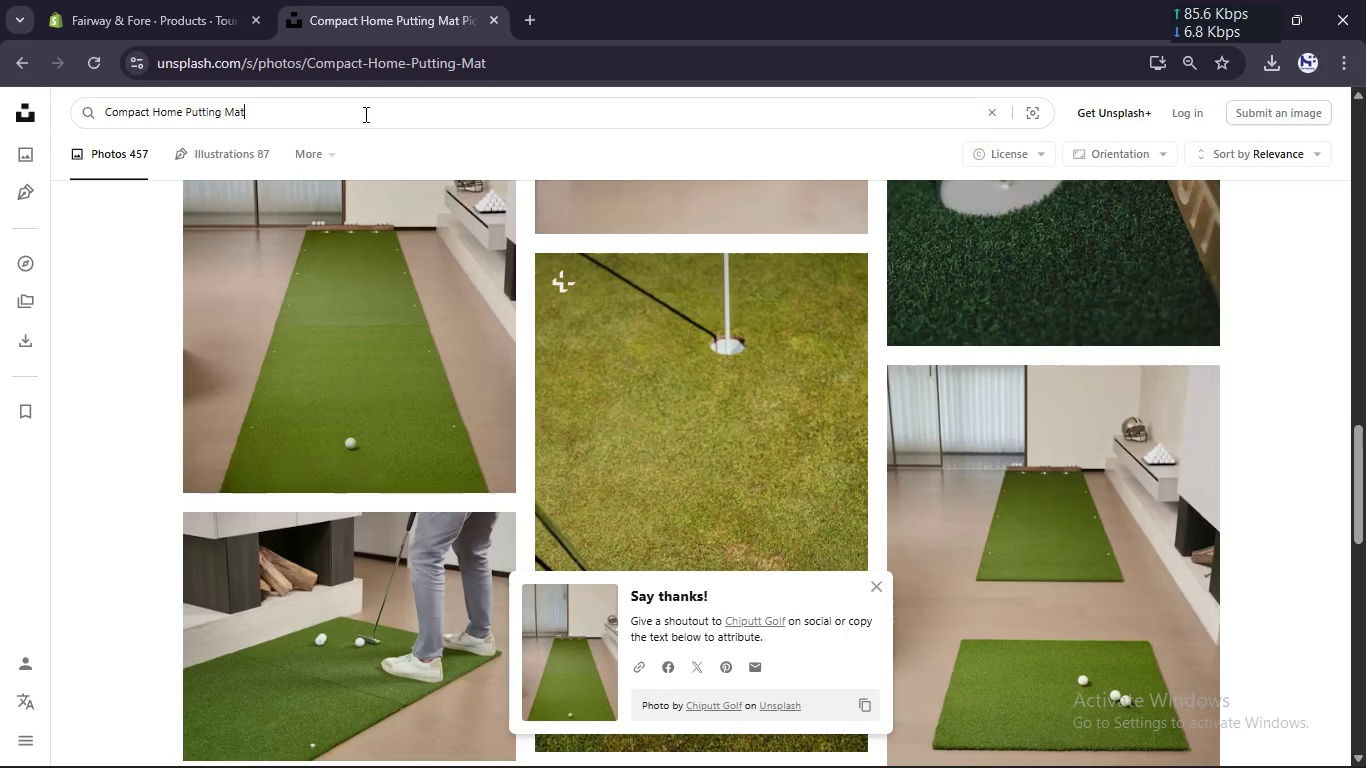 
key(Control+A)
 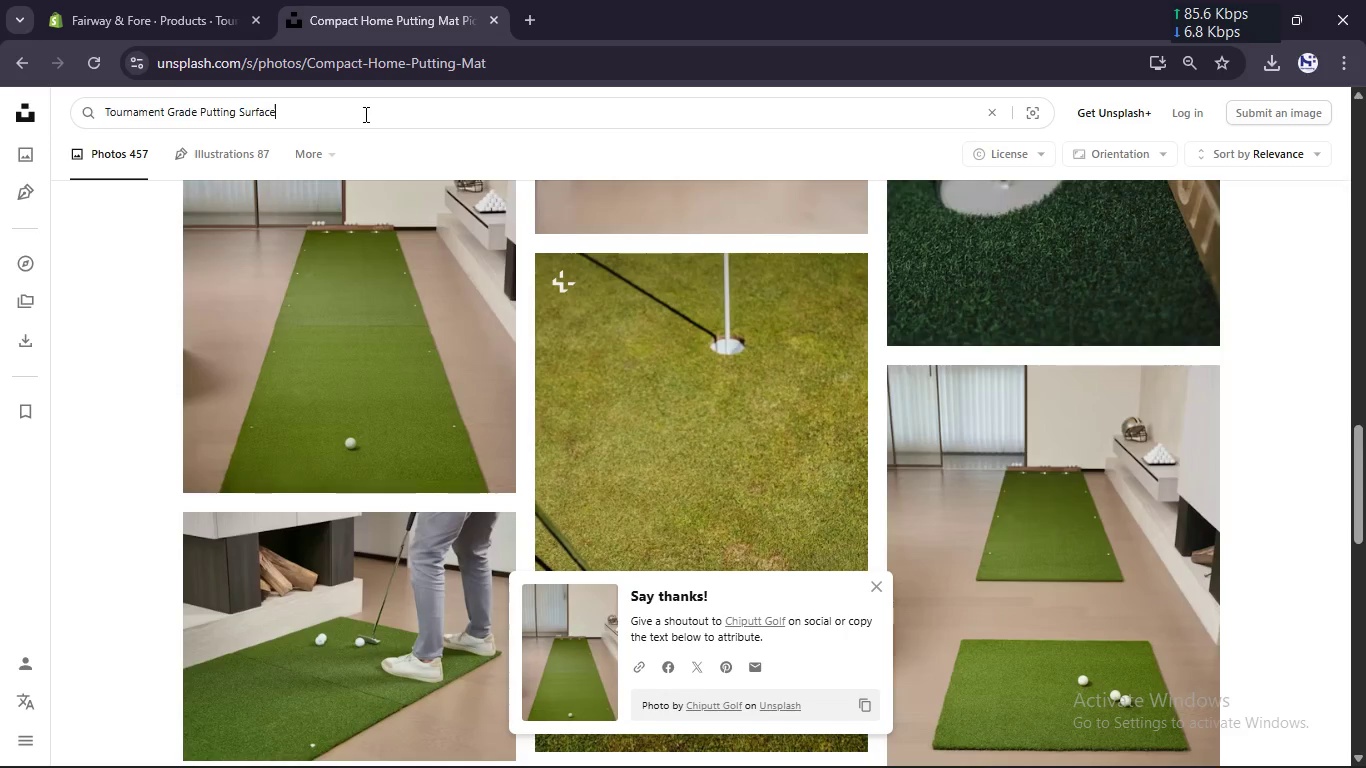 
key(Control+V)
 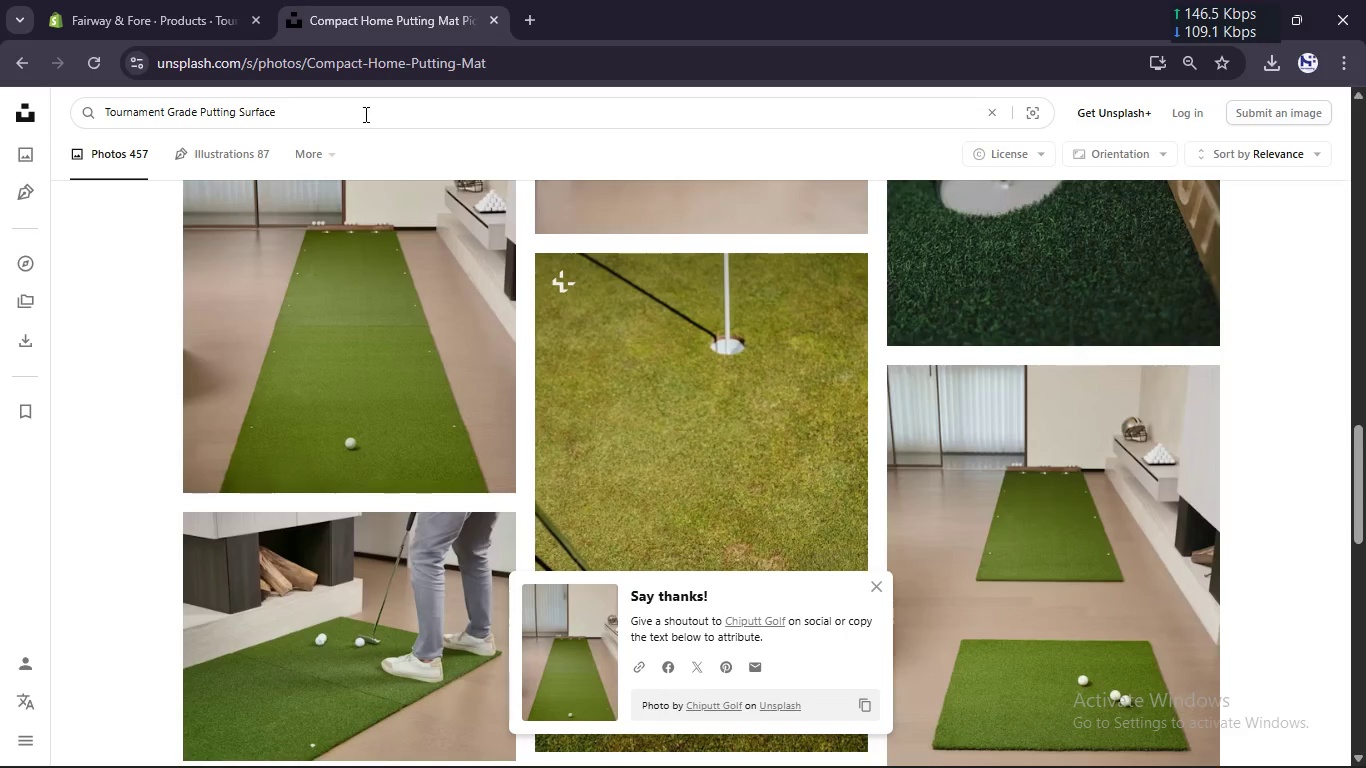 
key(Enter)
 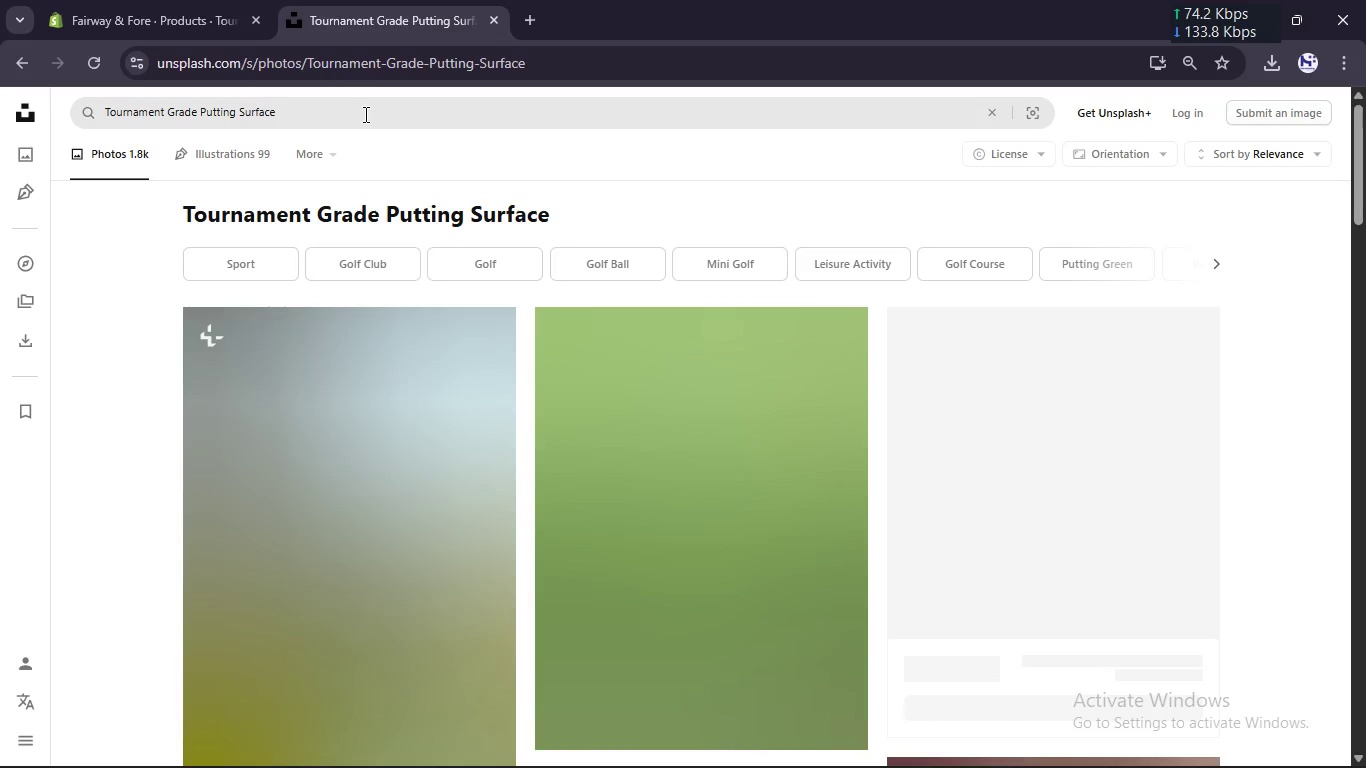 
scroll: coordinate [572, 248], scroll_direction: down, amount: 2.0
 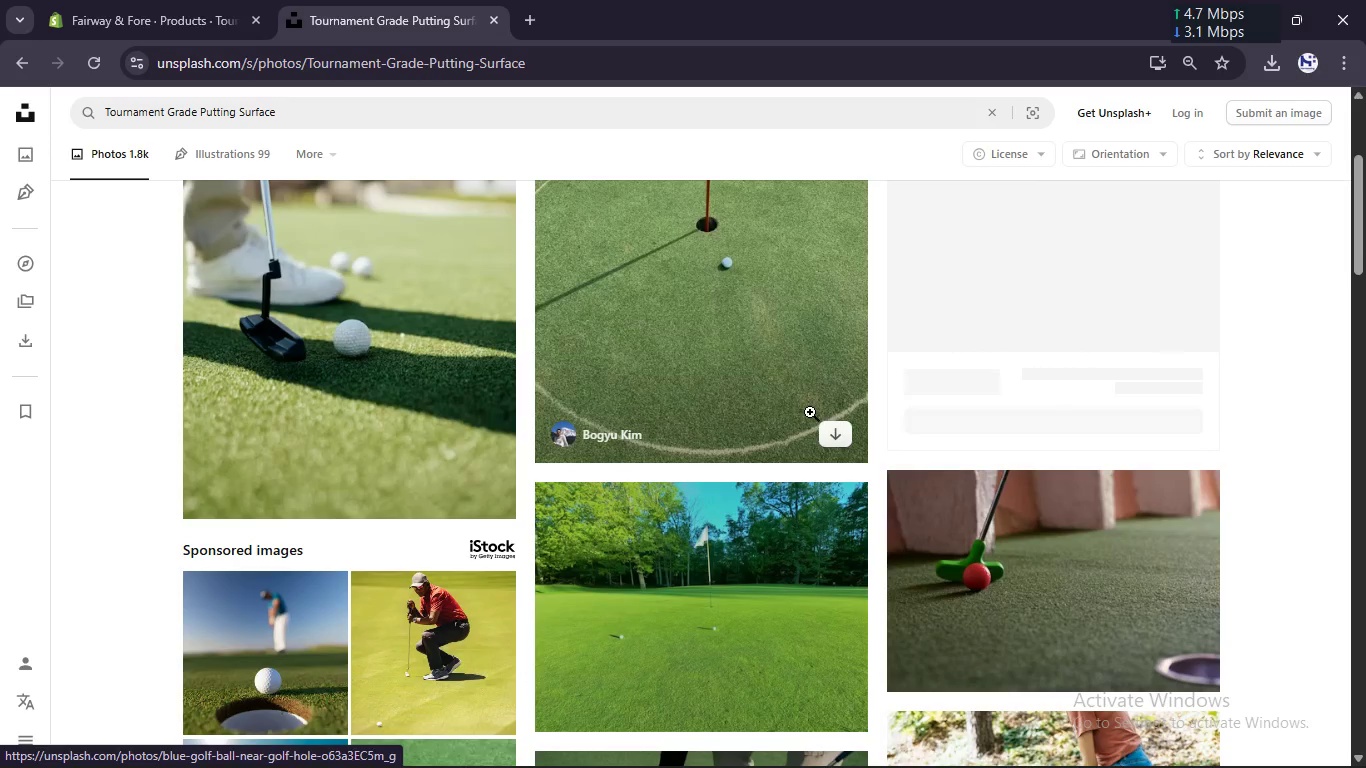 
left_click([833, 432])
 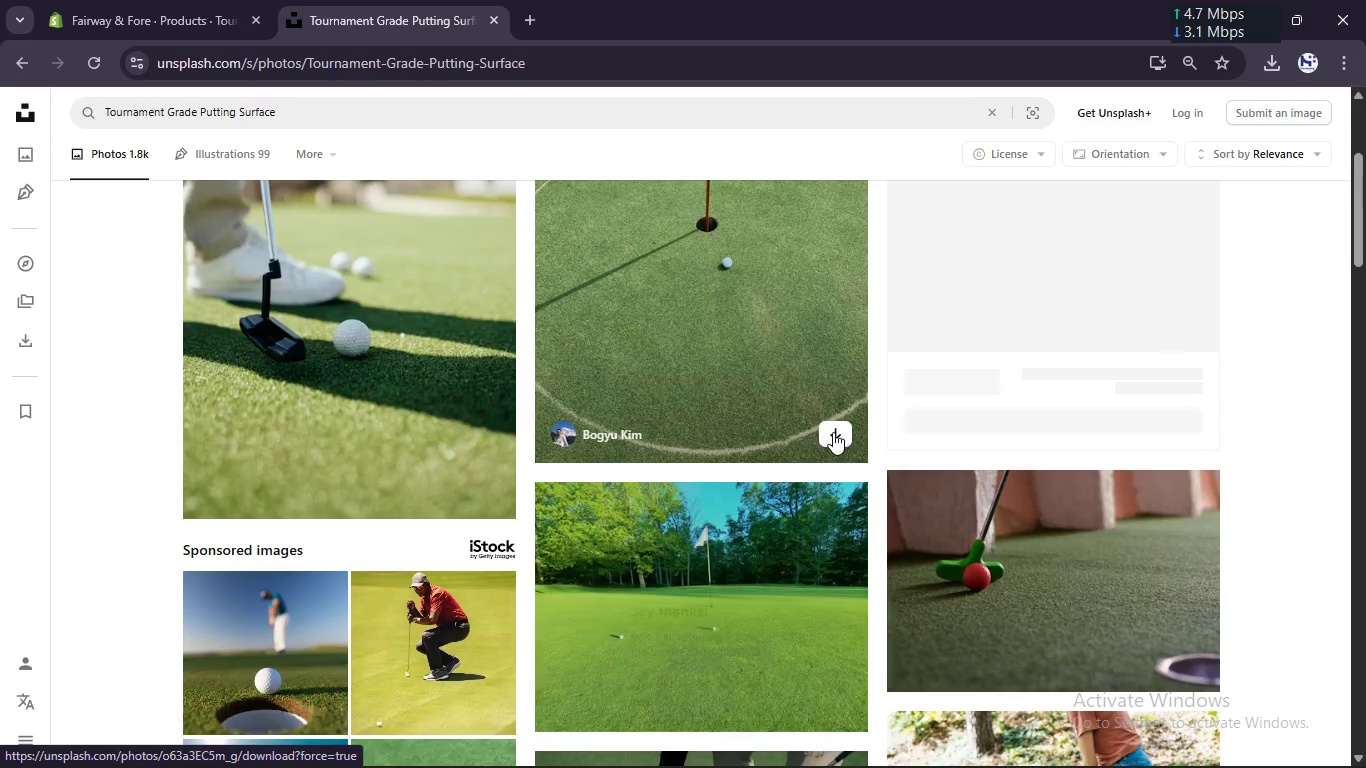 
scroll: coordinate [833, 432], scroll_direction: down, amount: 2.0
 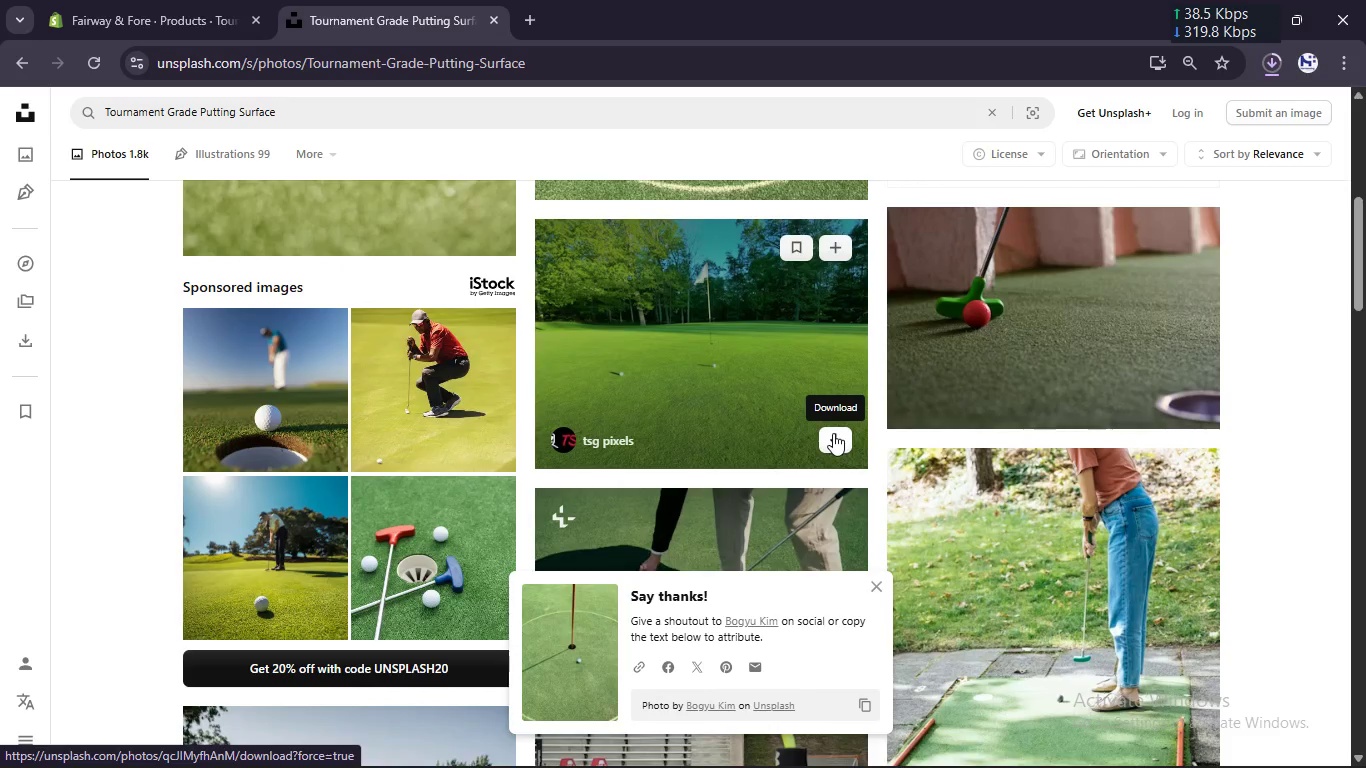 
left_click([833, 434])
 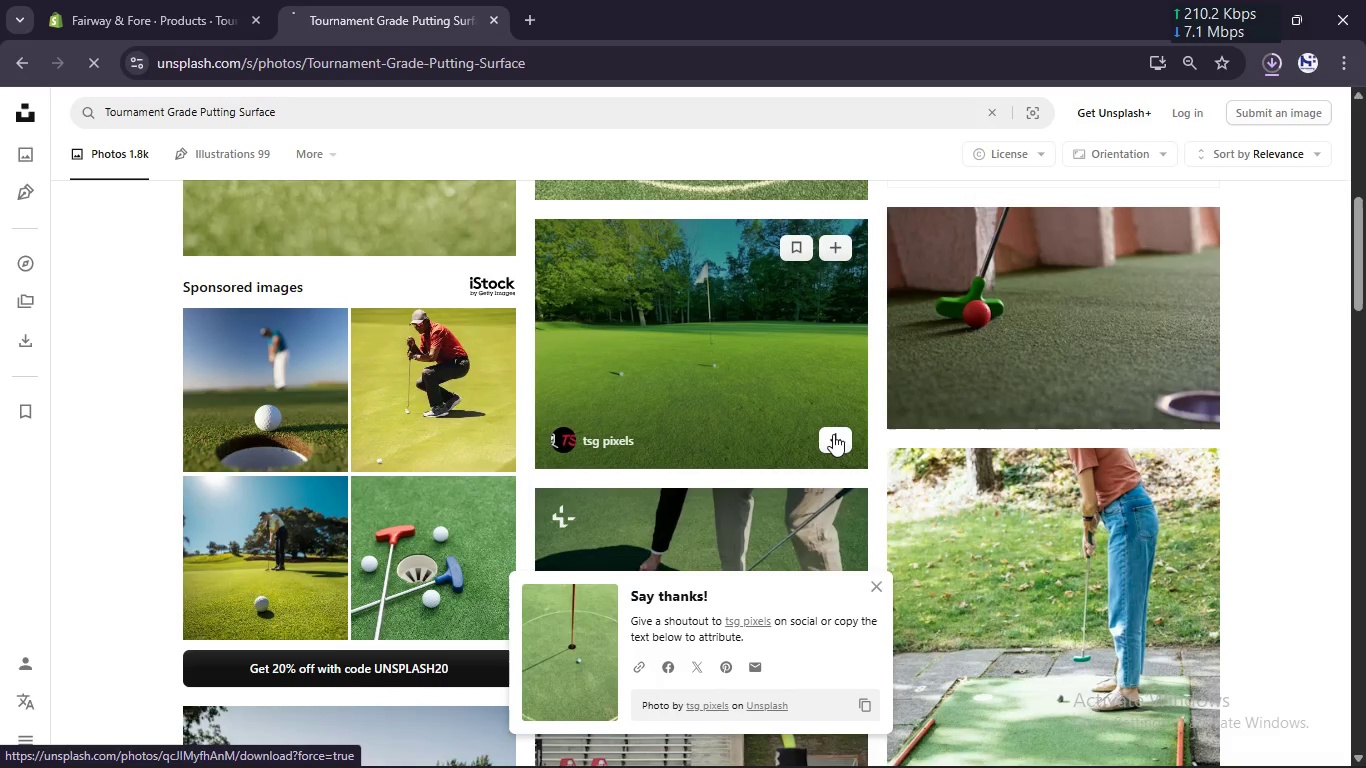 
scroll: coordinate [833, 434], scroll_direction: down, amount: 2.0
 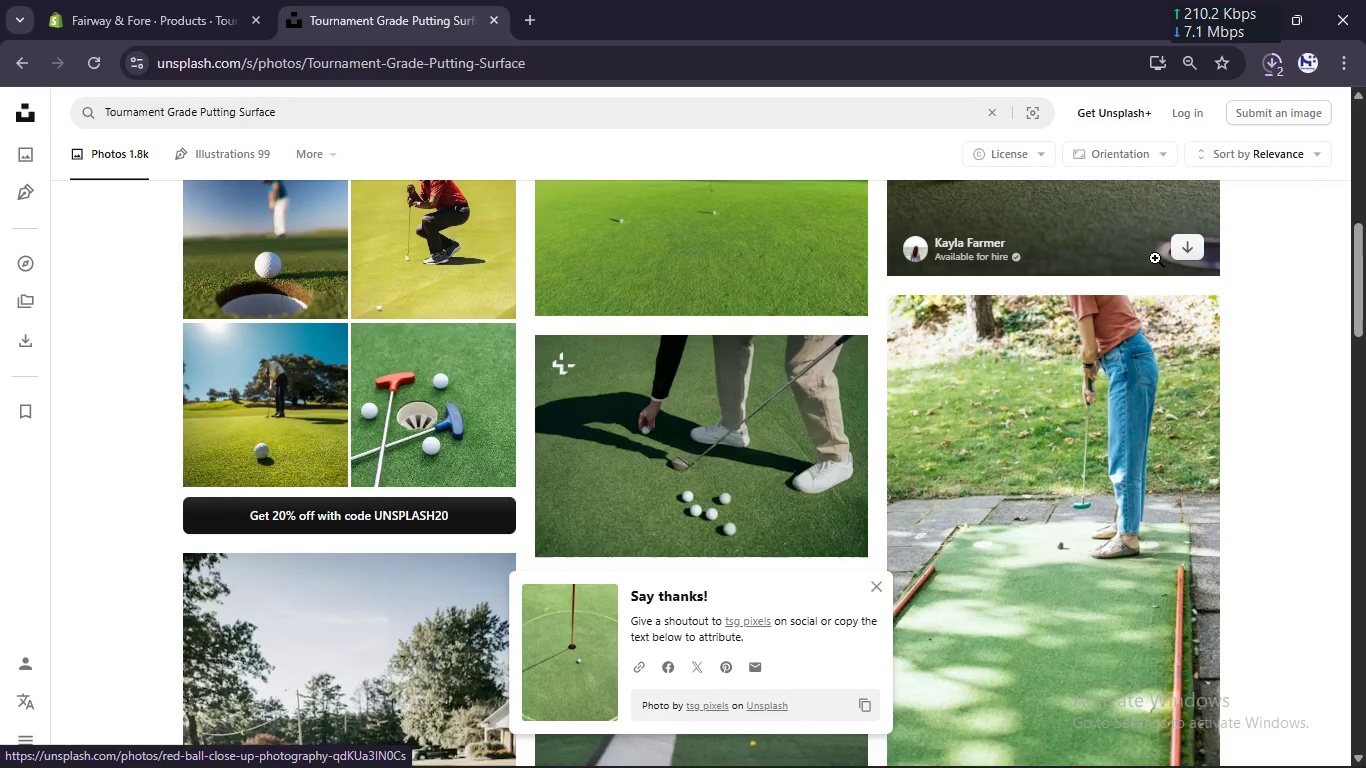 
left_click([1188, 246])
 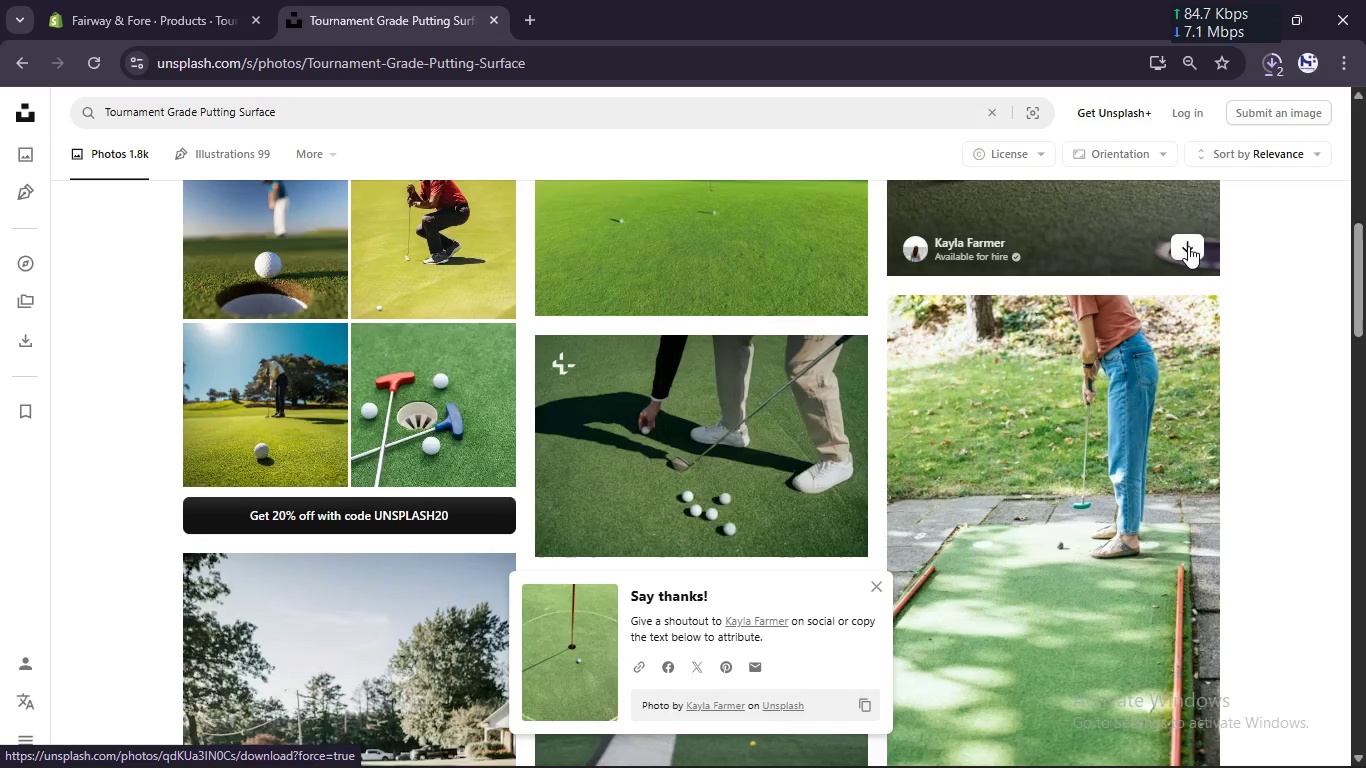 
scroll: coordinate [768, 478], scroll_direction: down, amount: 11.0
 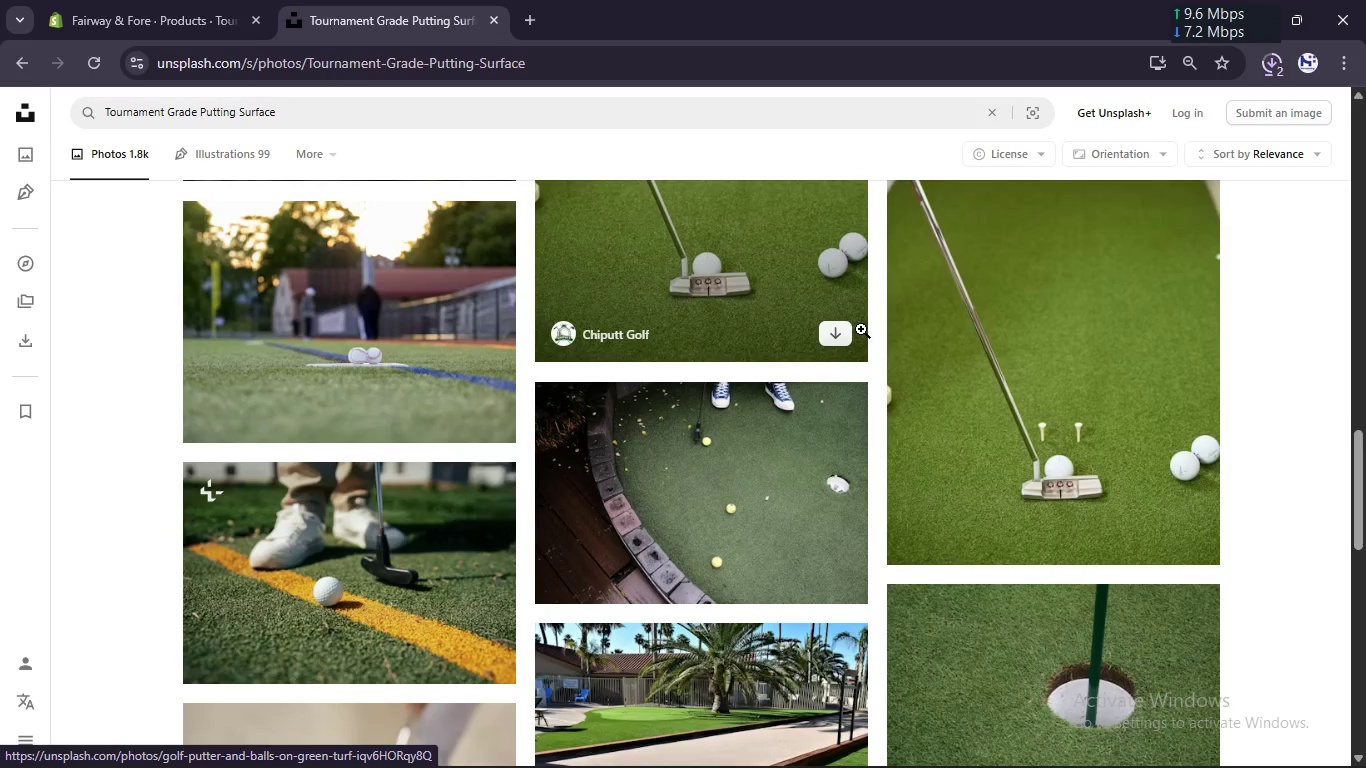 
left_click([841, 336])
 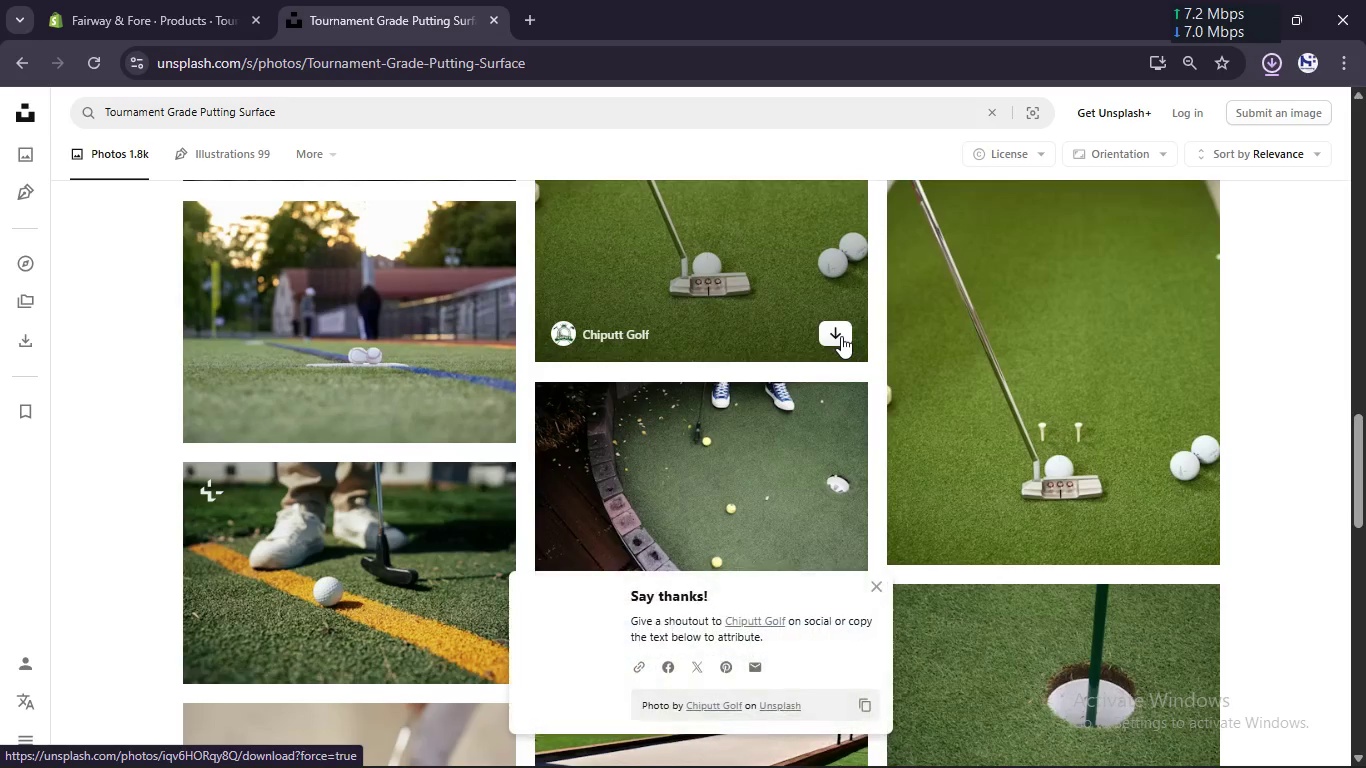 
scroll: coordinate [841, 336], scroll_direction: down, amount: 7.0
 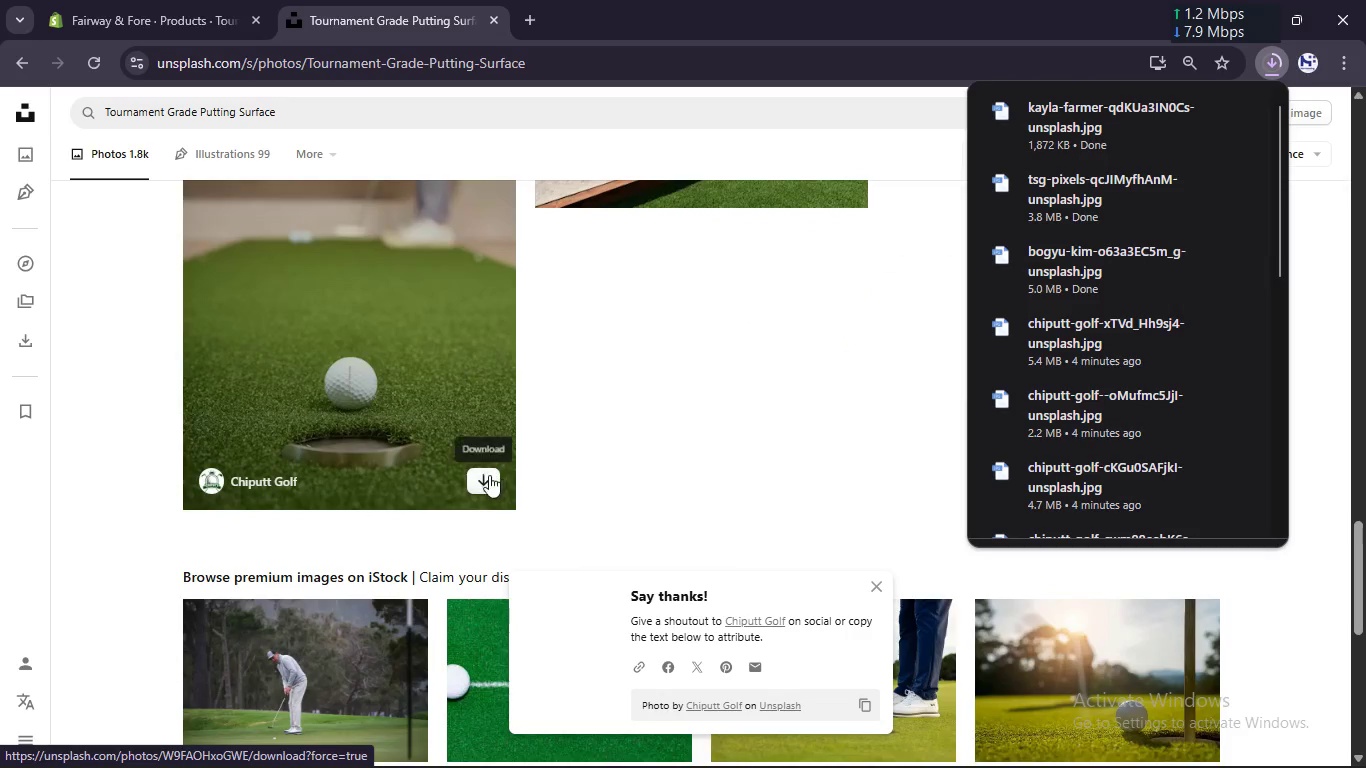 
left_click([484, 484])
 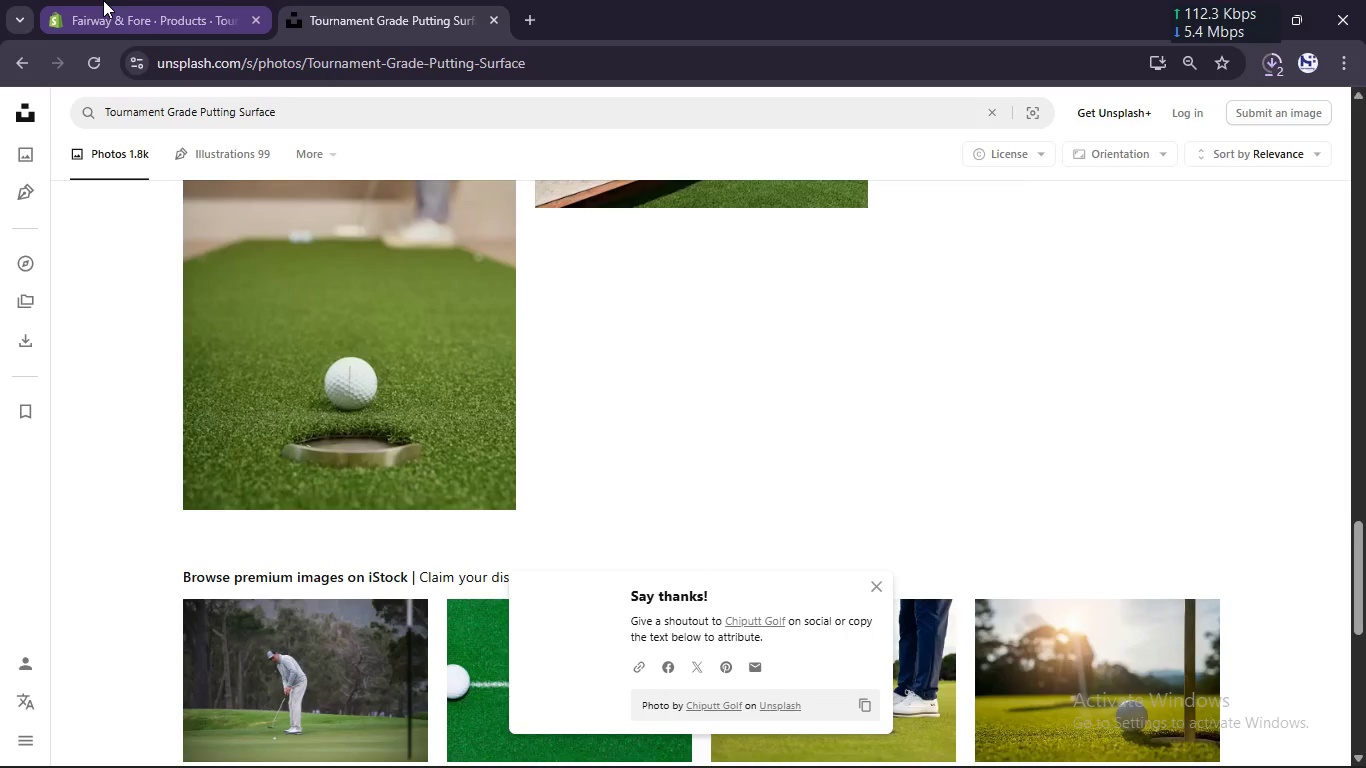 
left_click([127, 3])
 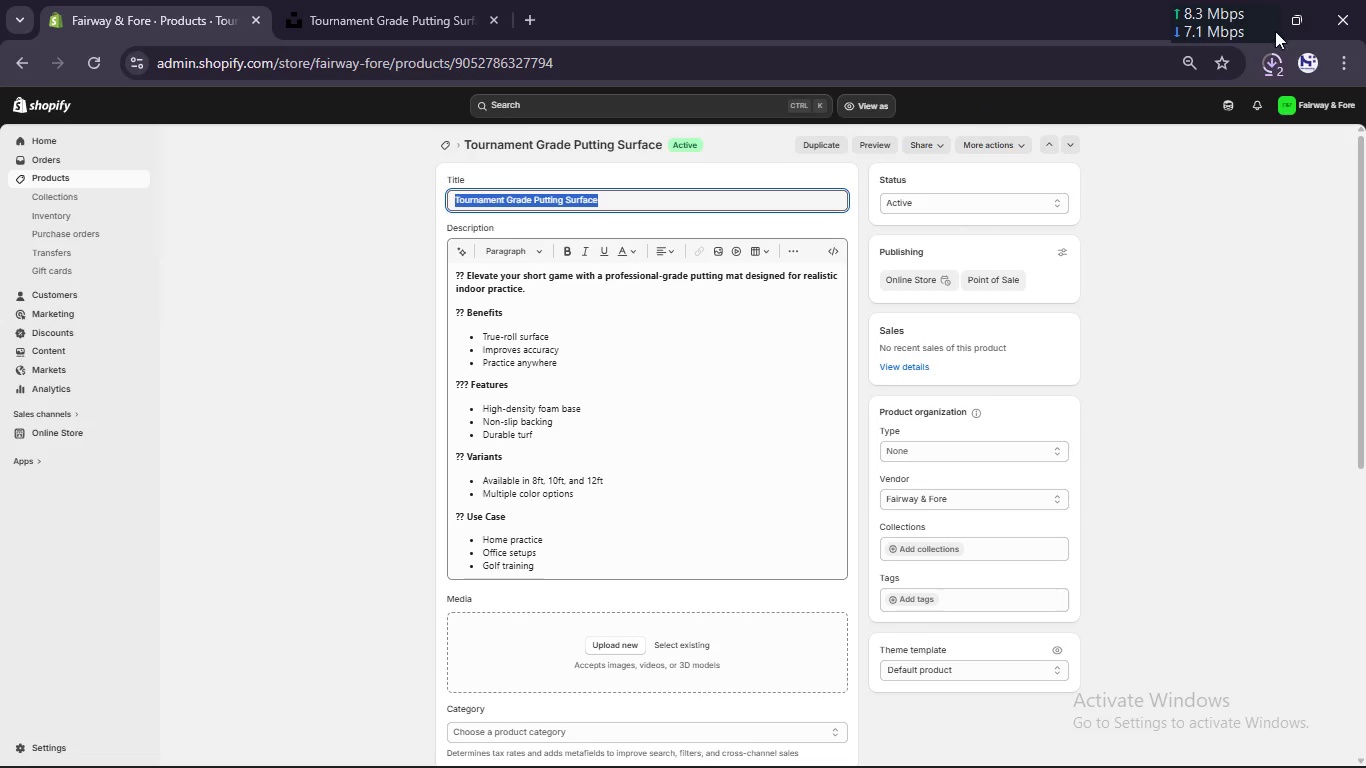 
left_click([1275, 60])
 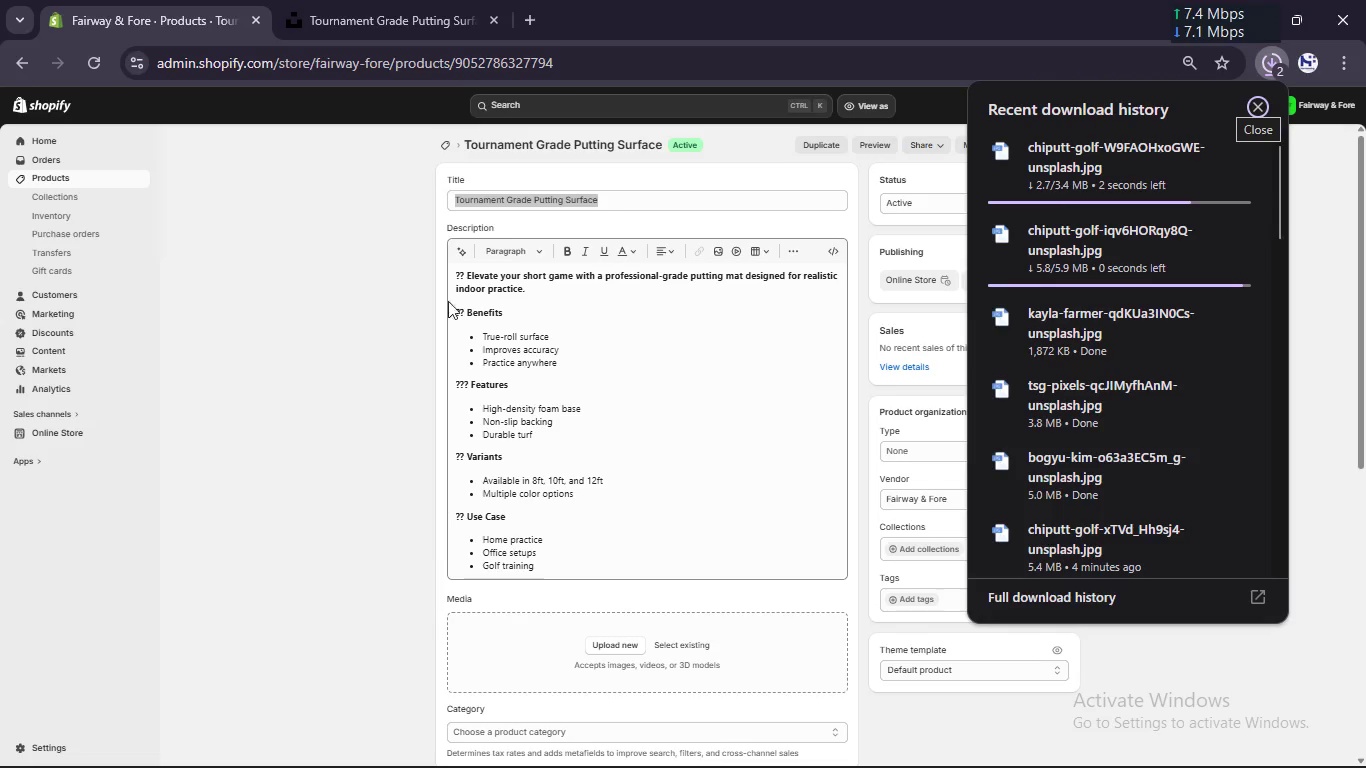 
left_click([471, 273])
 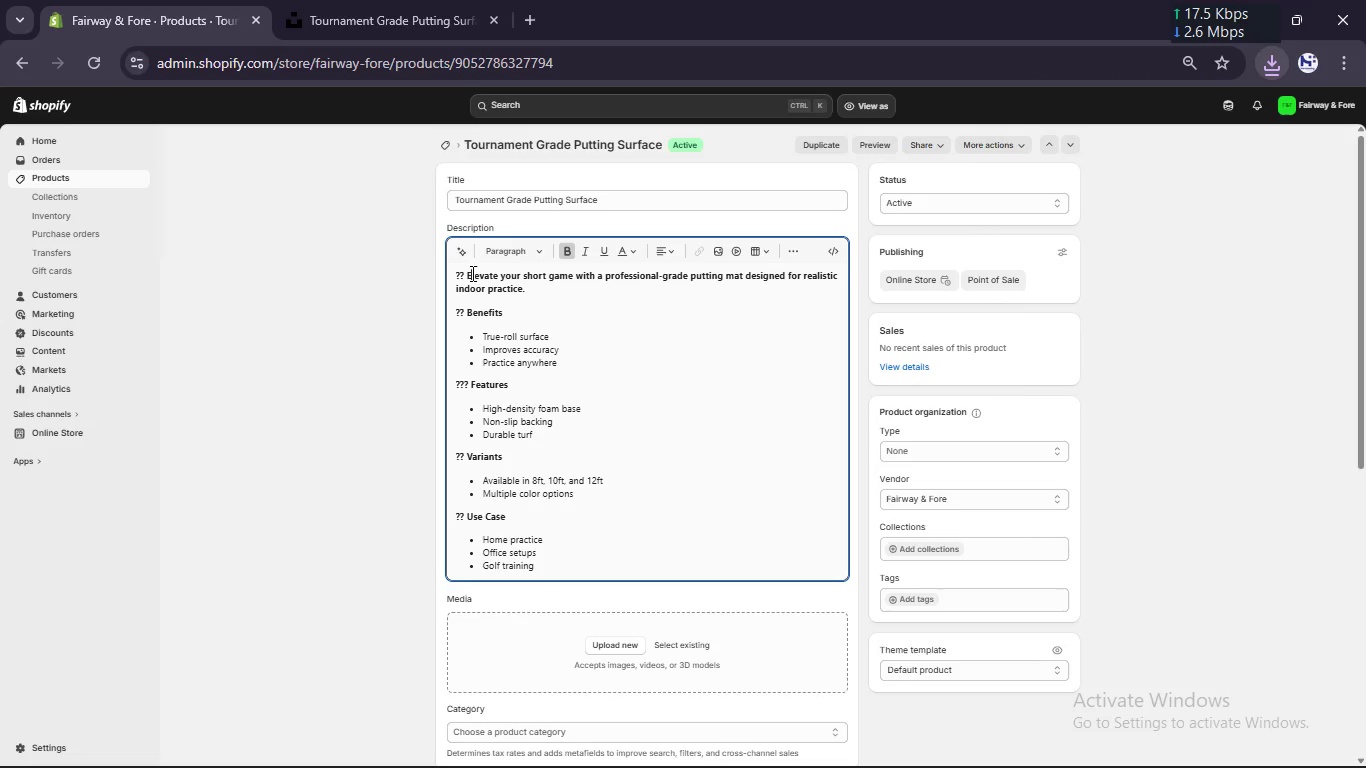 
key(ArrowLeft)
 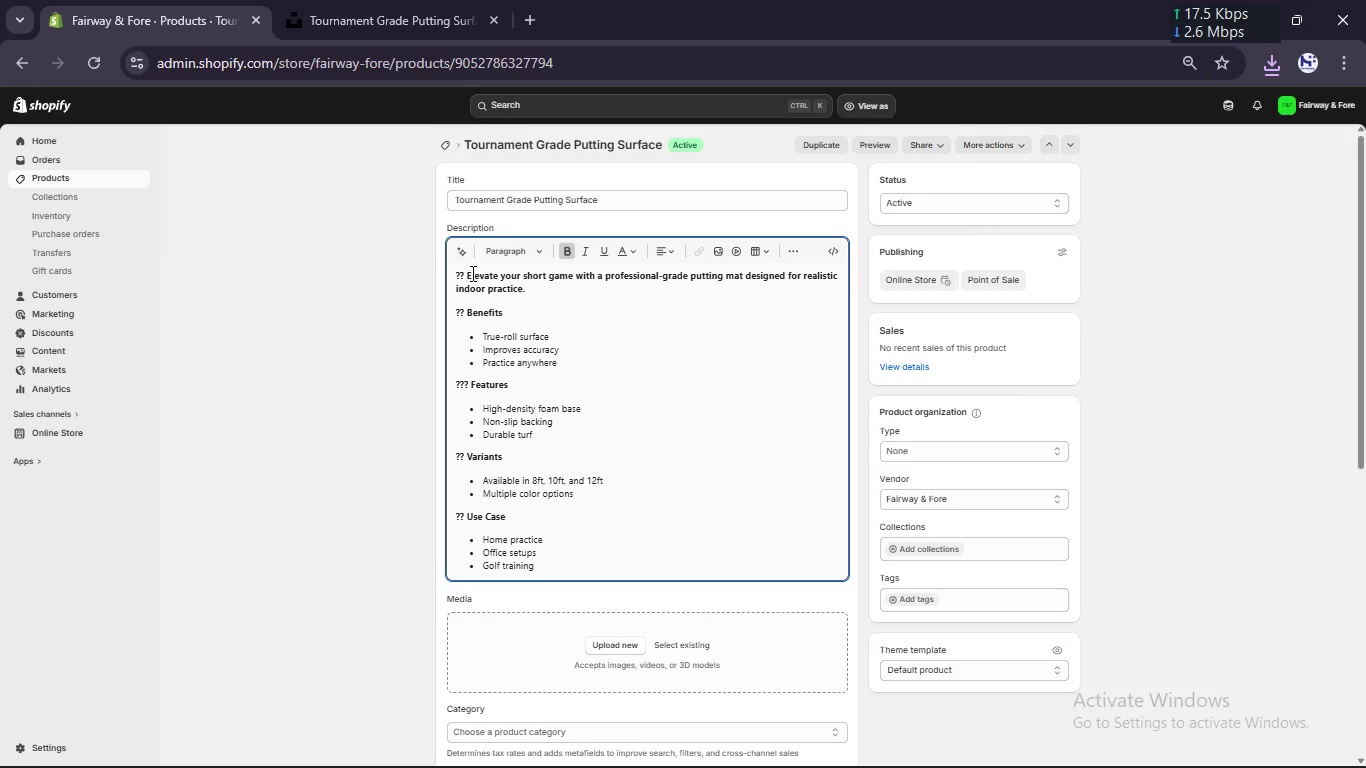 
key(Backspace)
 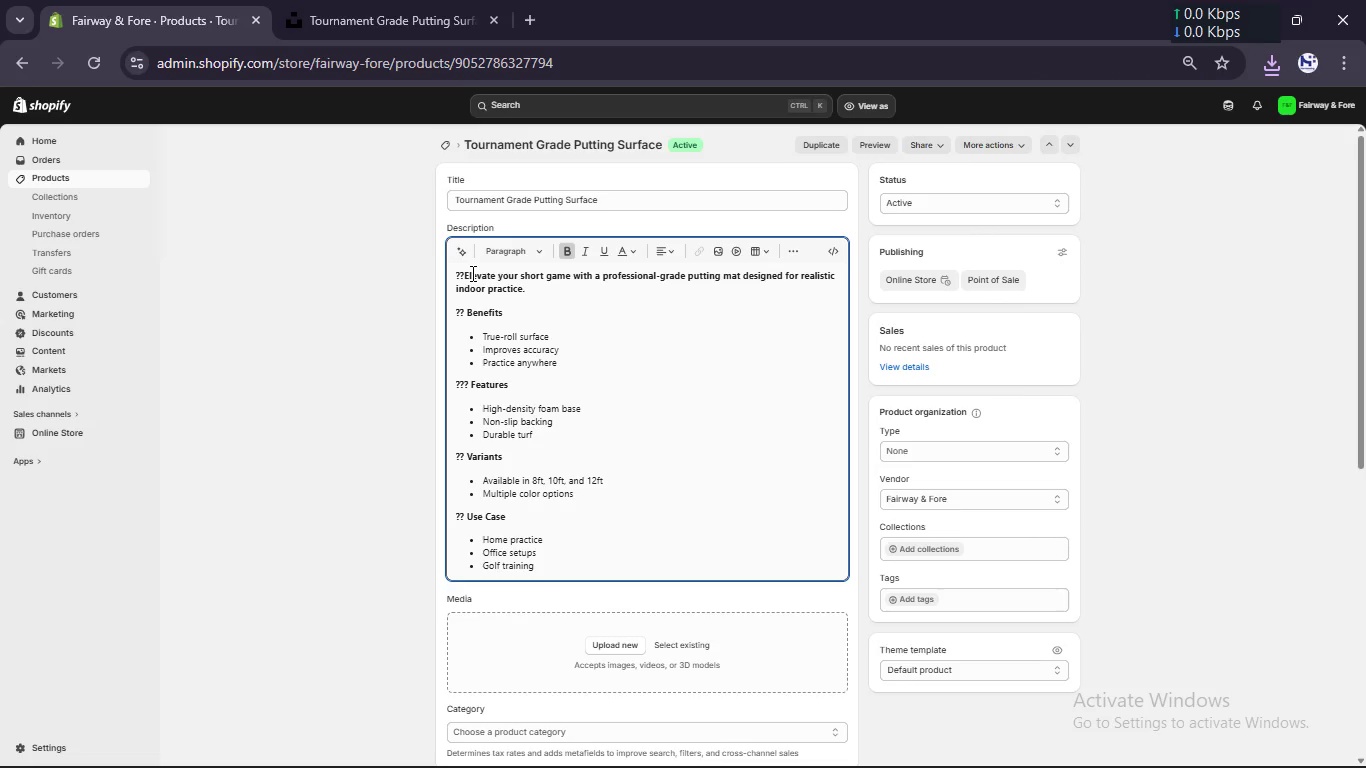 
key(Backspace)
 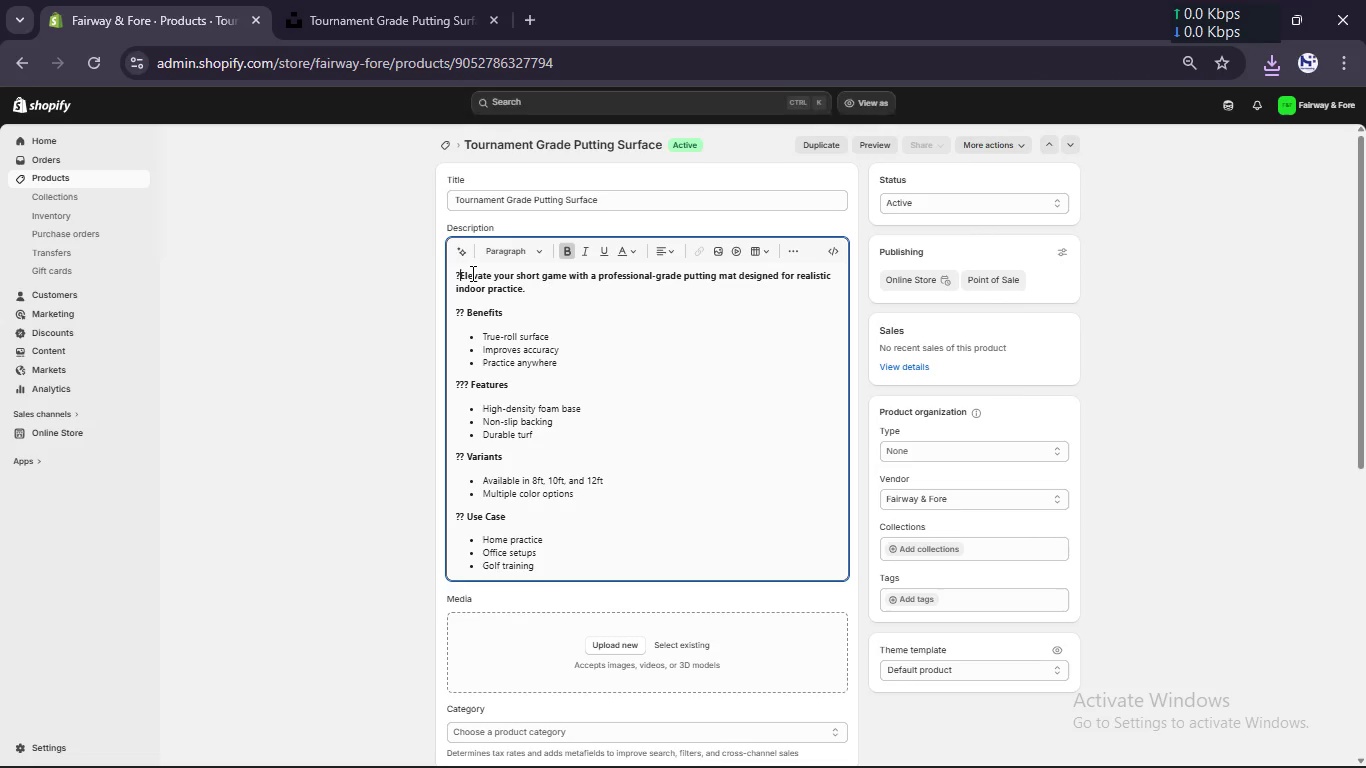 
key(Backspace)
 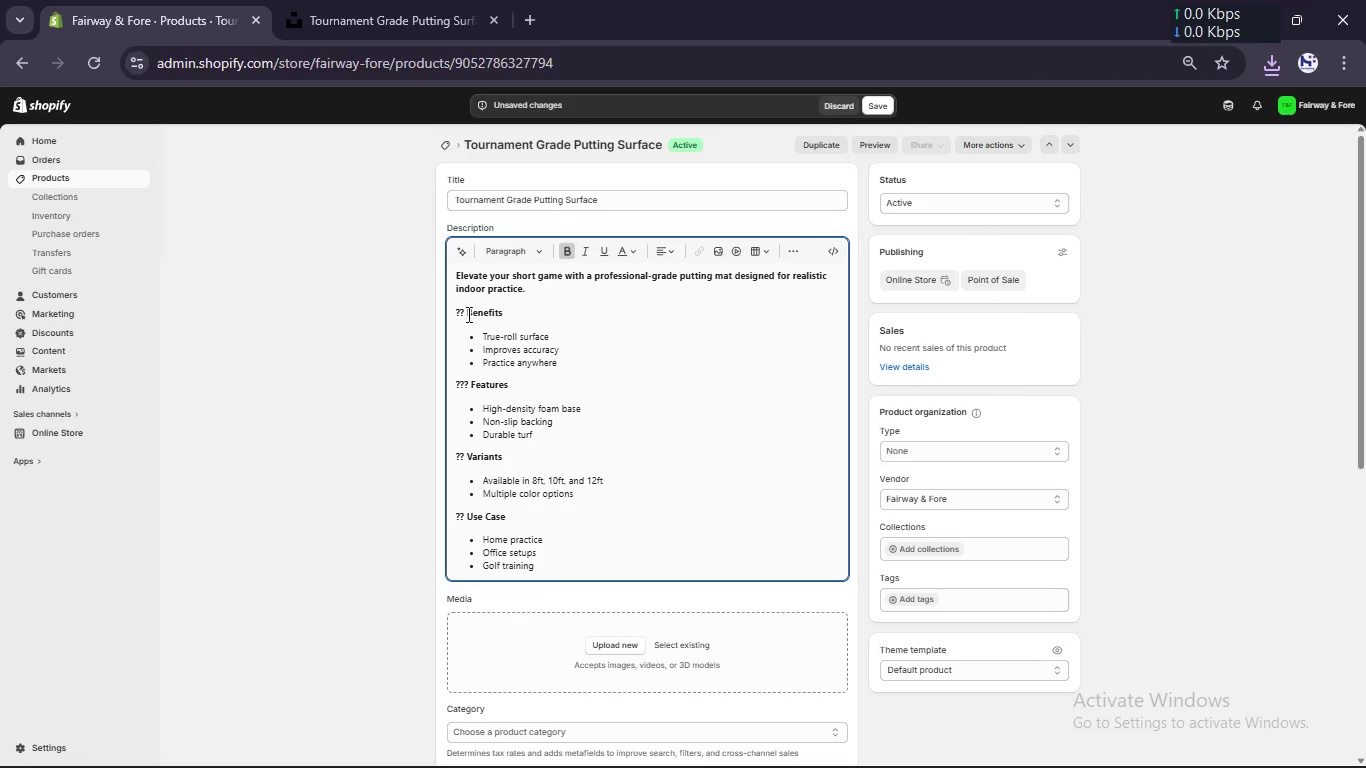 
left_click([467, 318])
 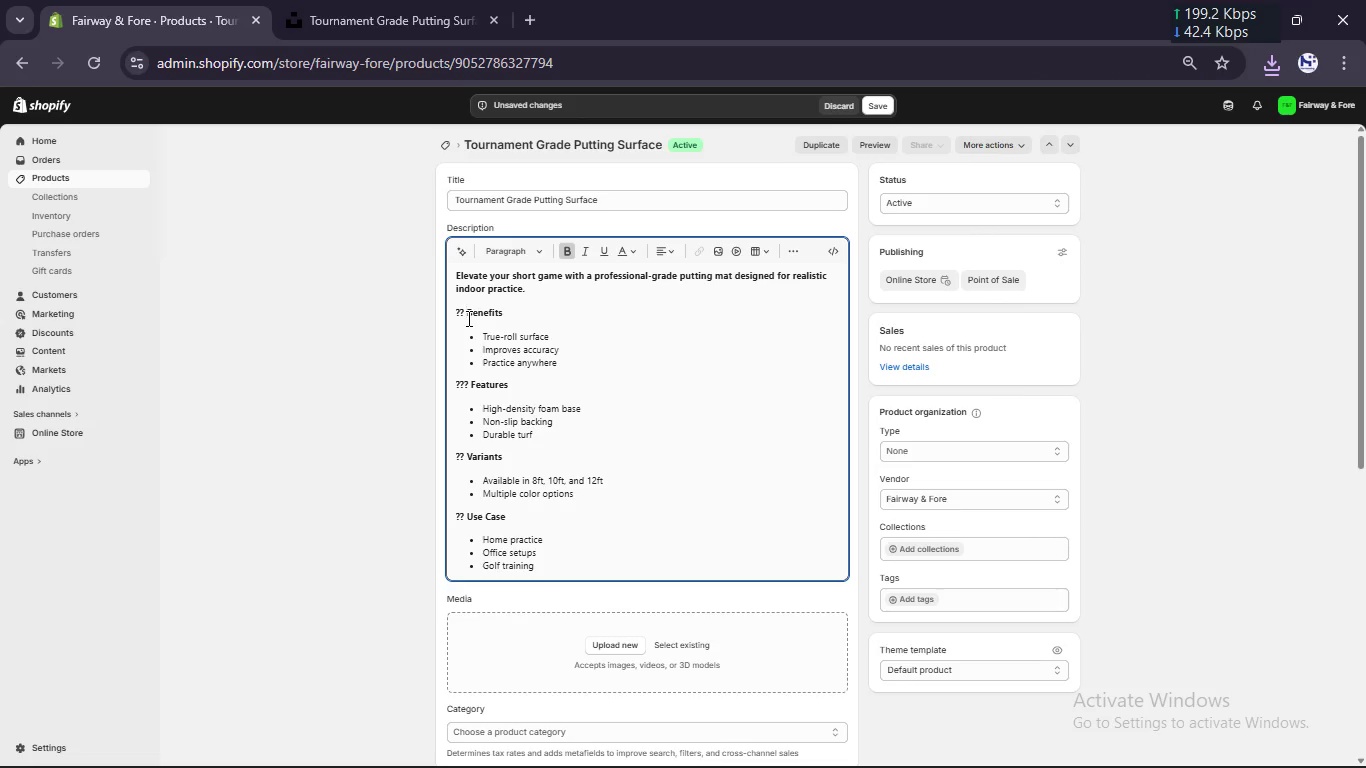 
key(Backspace)
 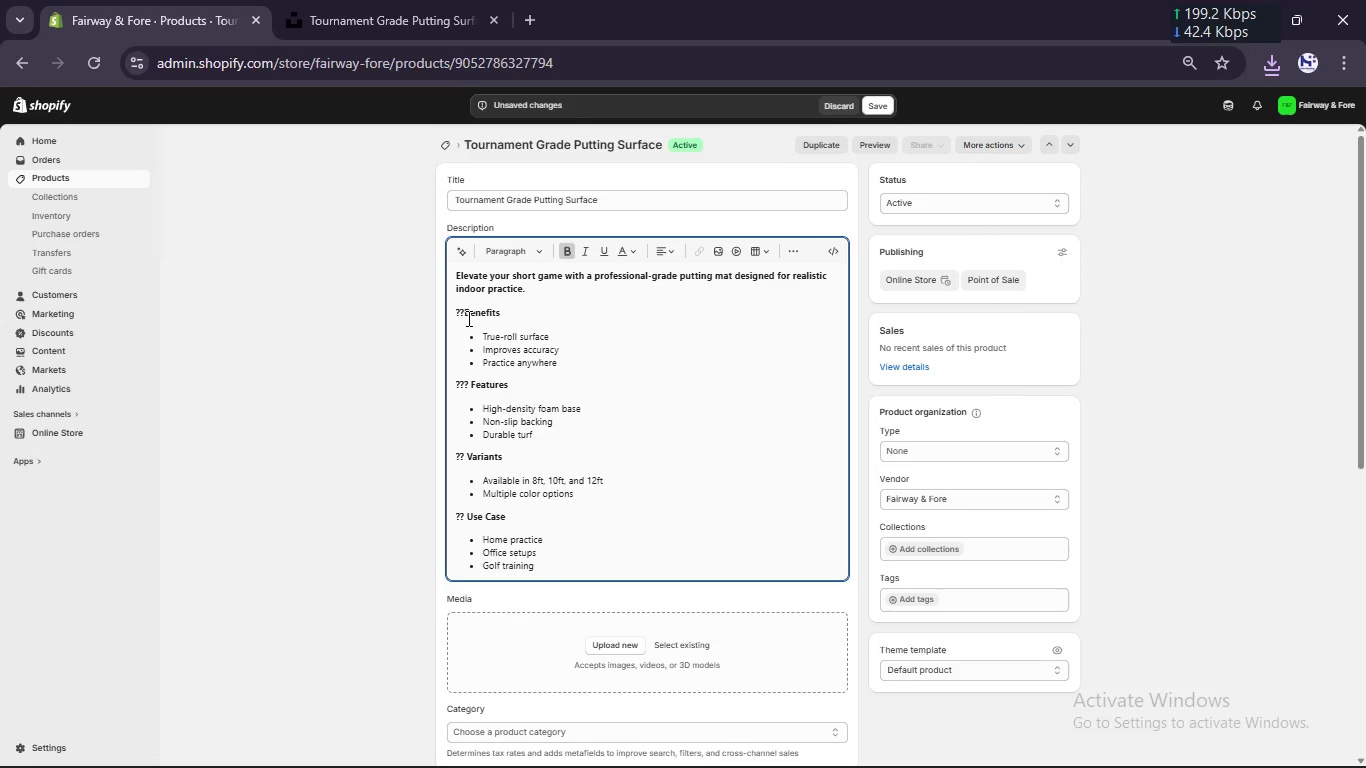 
key(Backspace)
 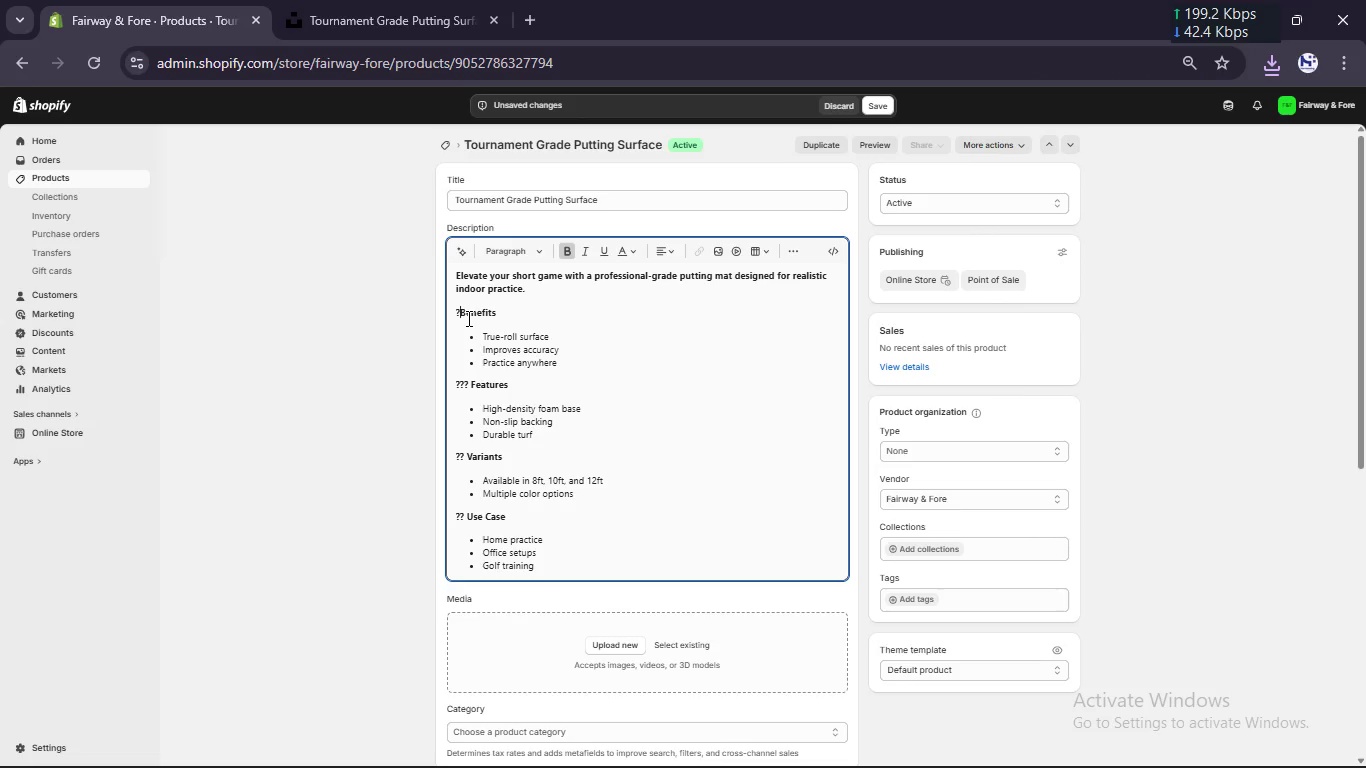 
key(Backspace)
 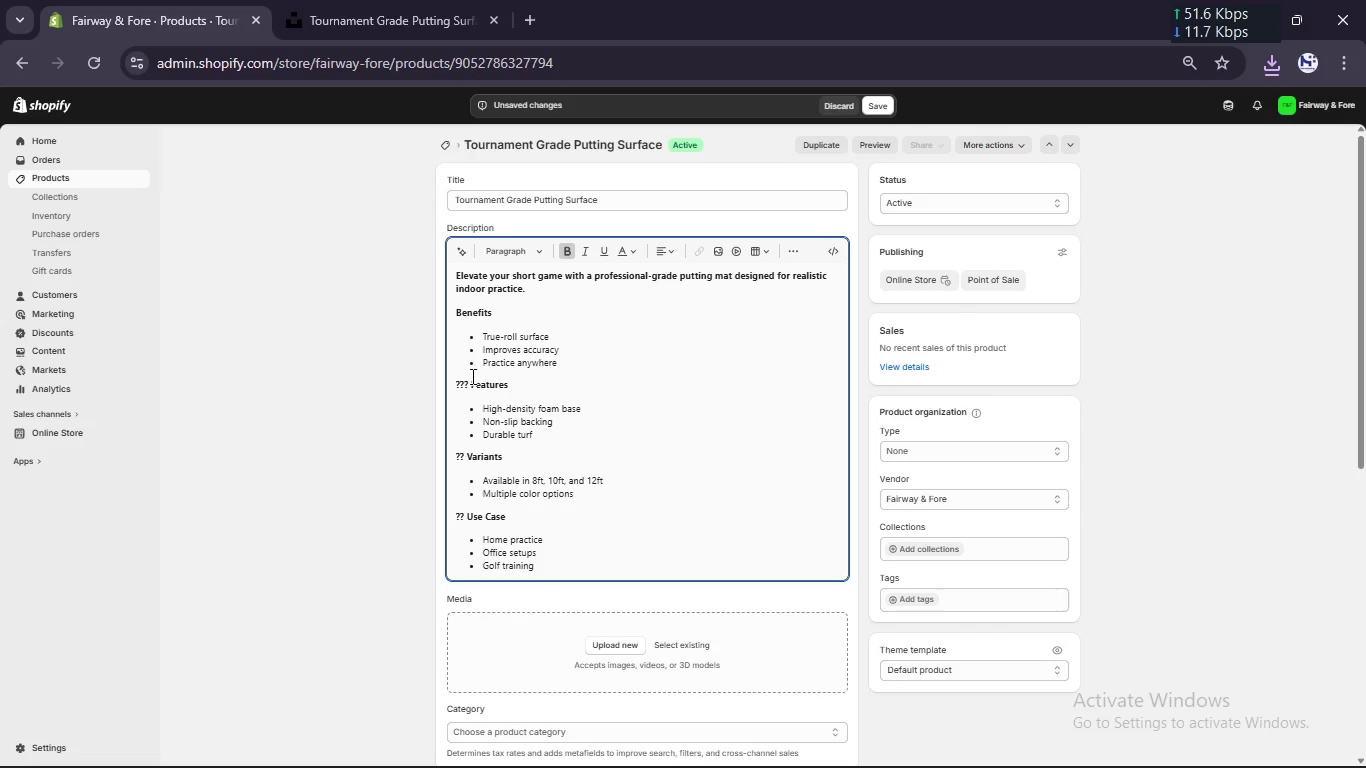 
left_click([473, 388])
 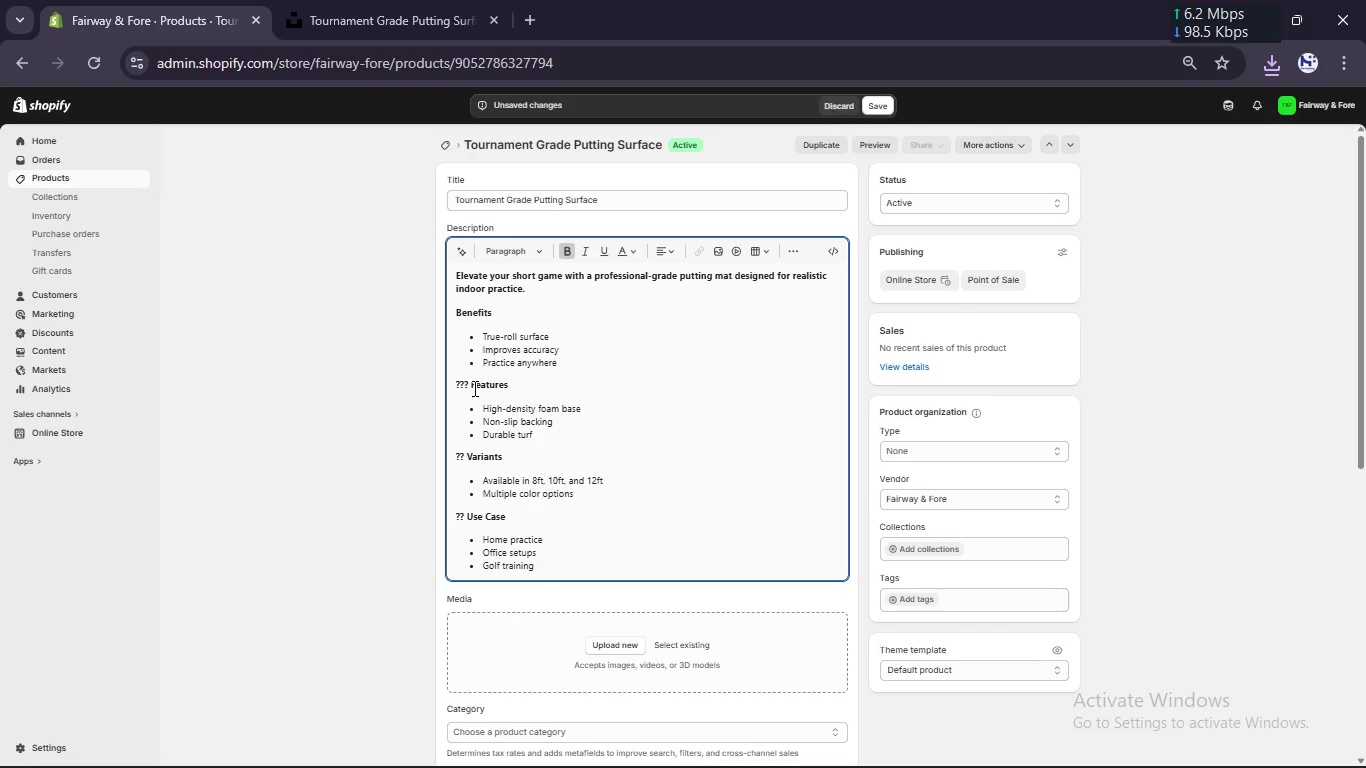 
key(ArrowLeft)
 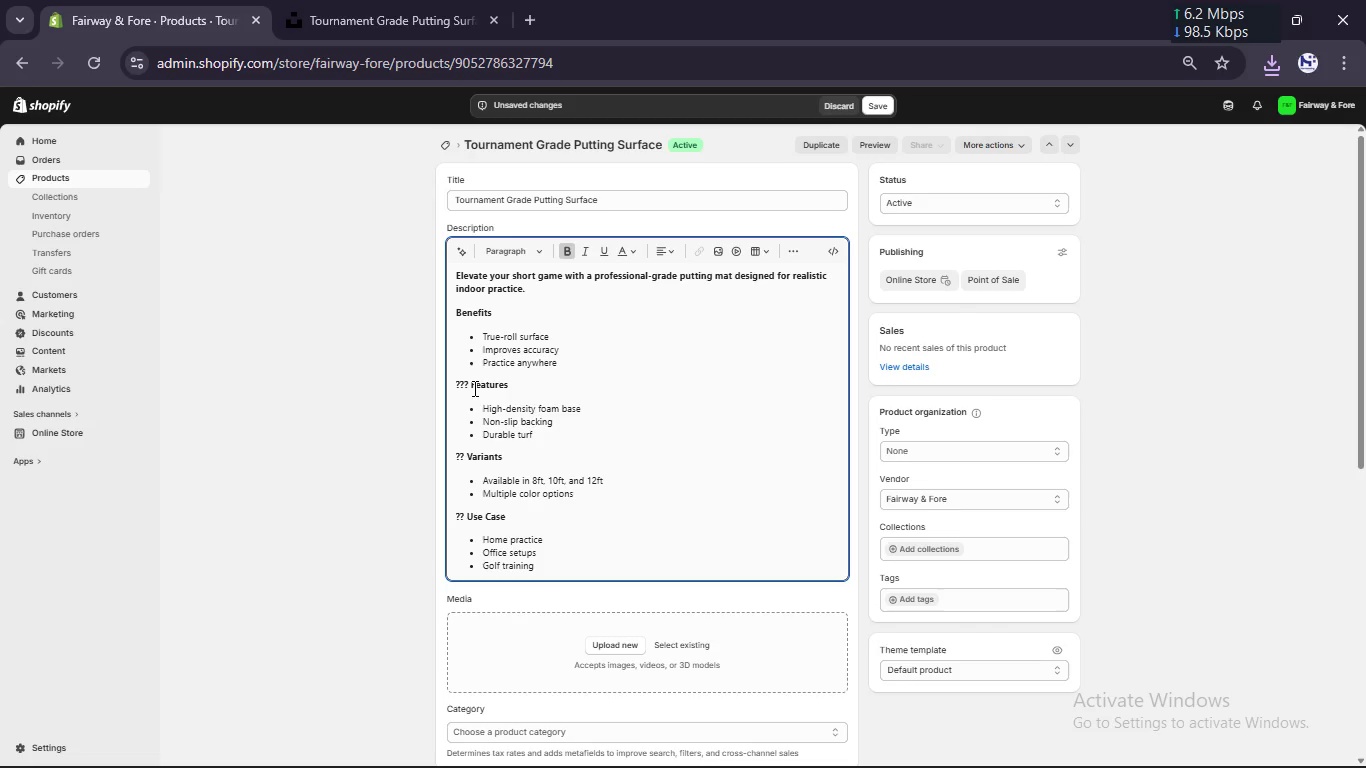 
key(Backspace)
 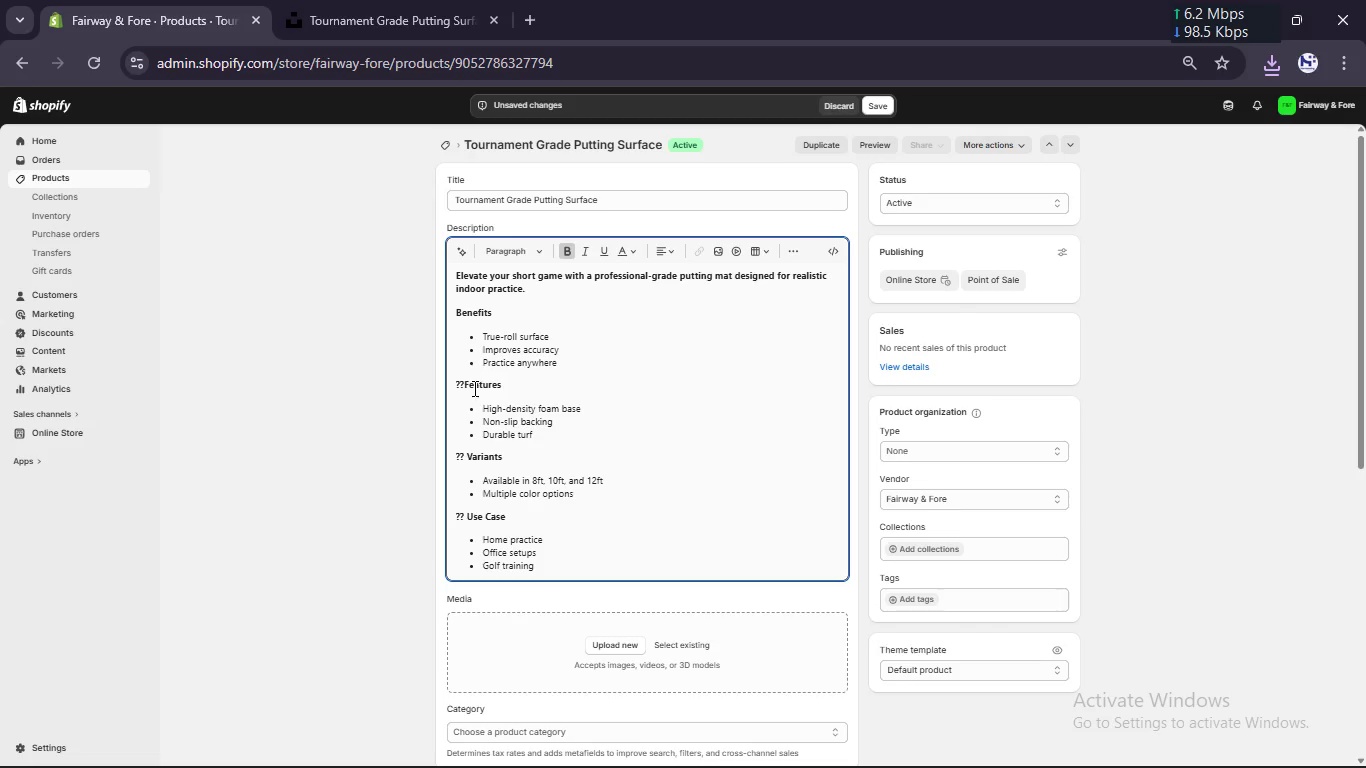 
key(Backspace)
 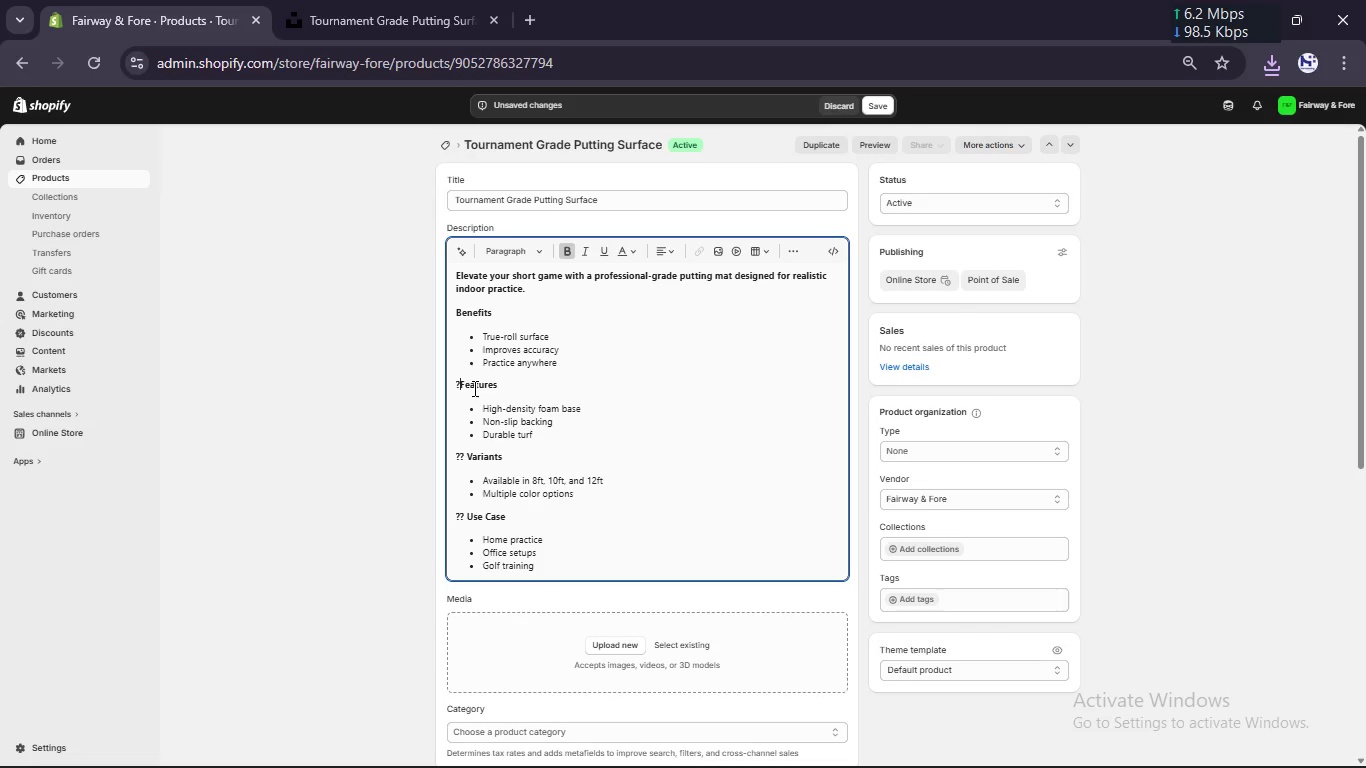 
key(Backspace)
 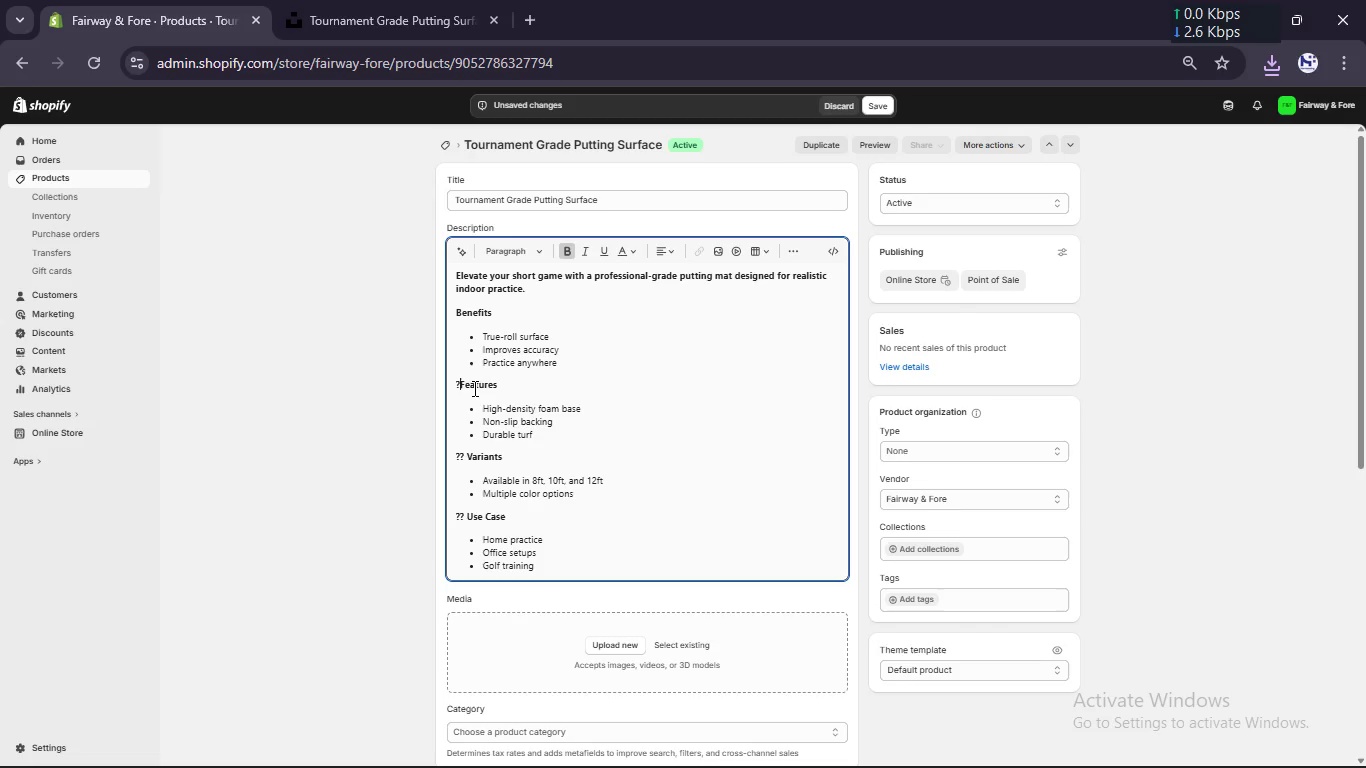 
key(Backspace)
 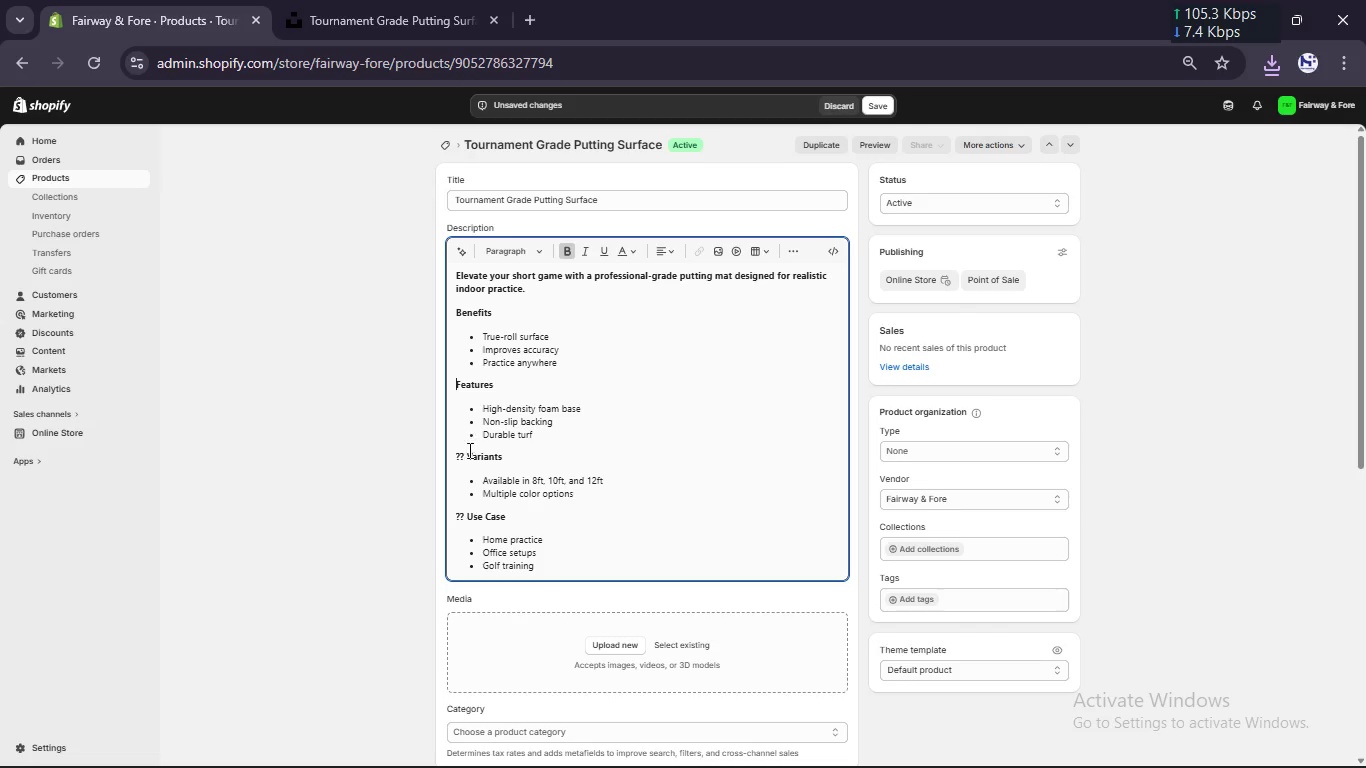 
left_click([469, 462])
 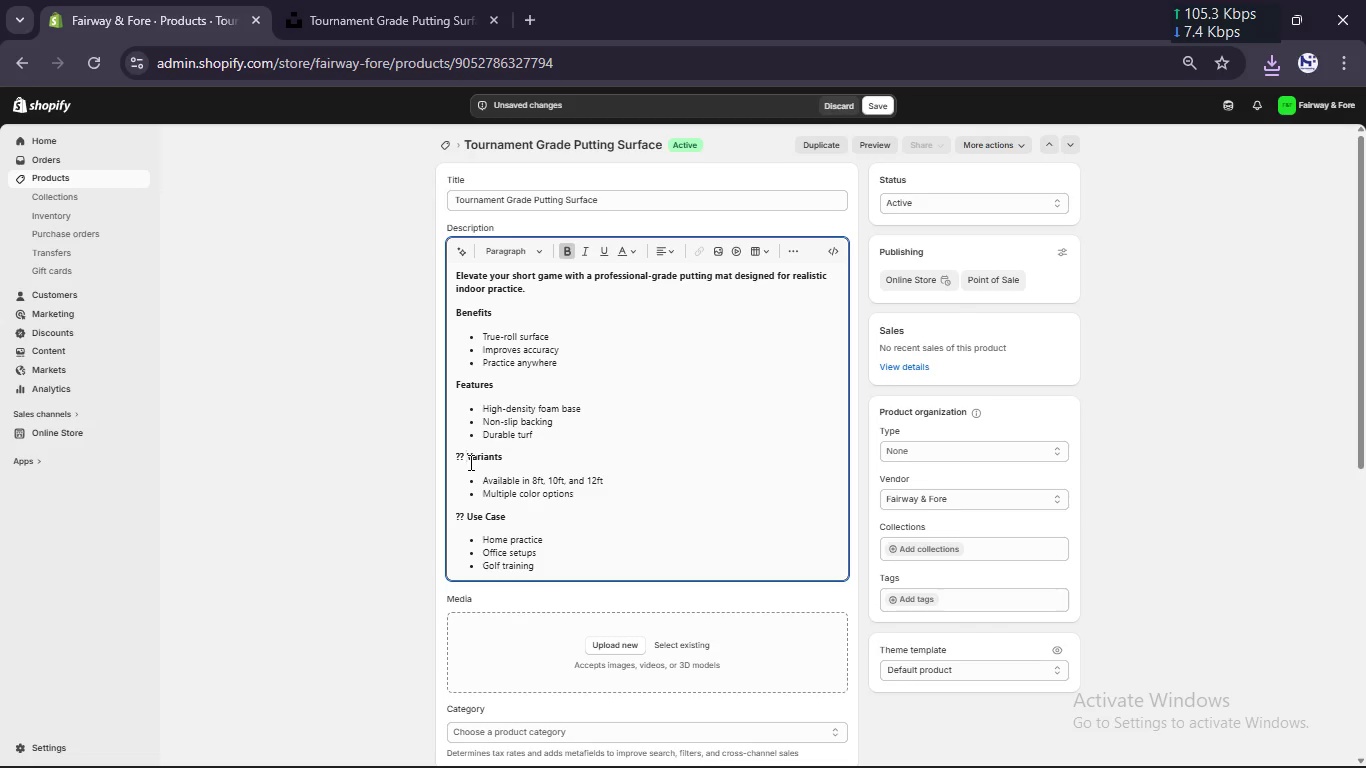 
key(Backspace)
 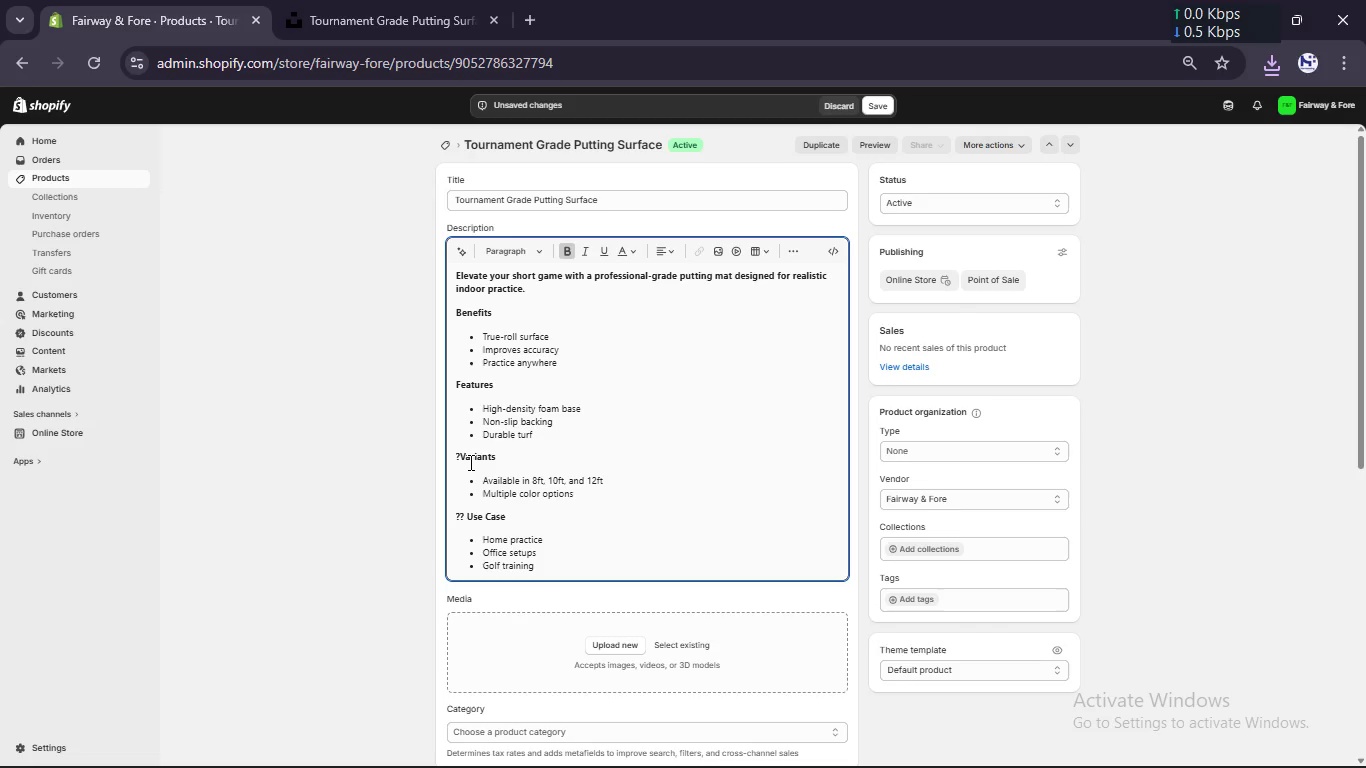 
key(Backspace)
 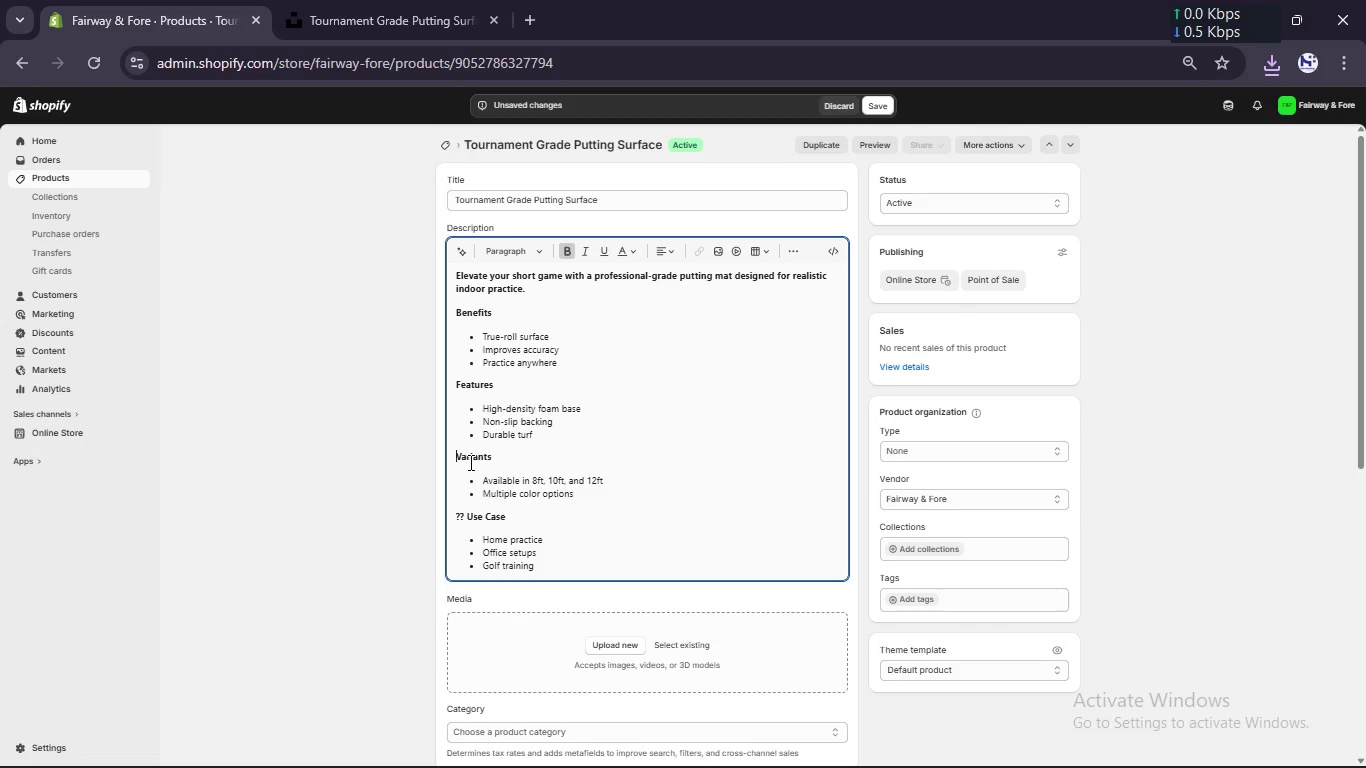 
key(Backspace)
 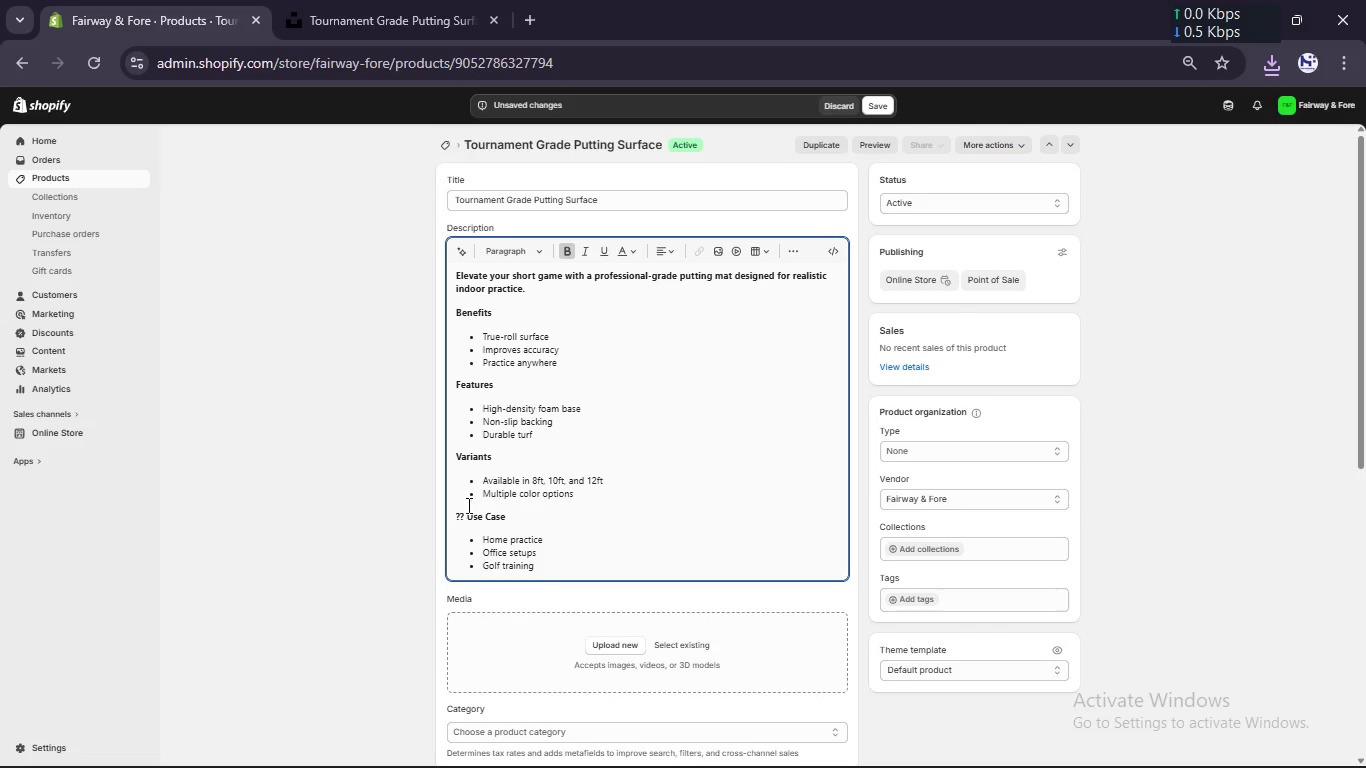 
left_click([466, 514])
 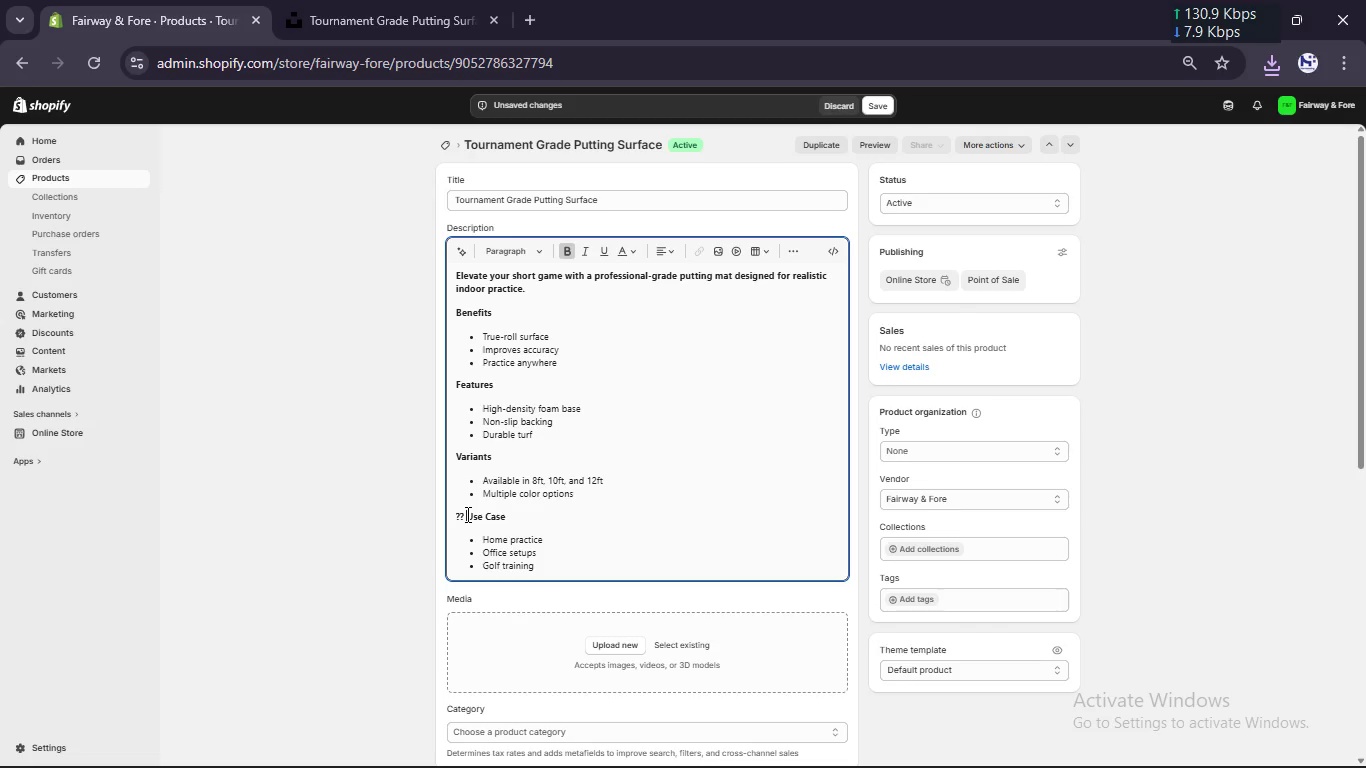 
key(Backspace)
 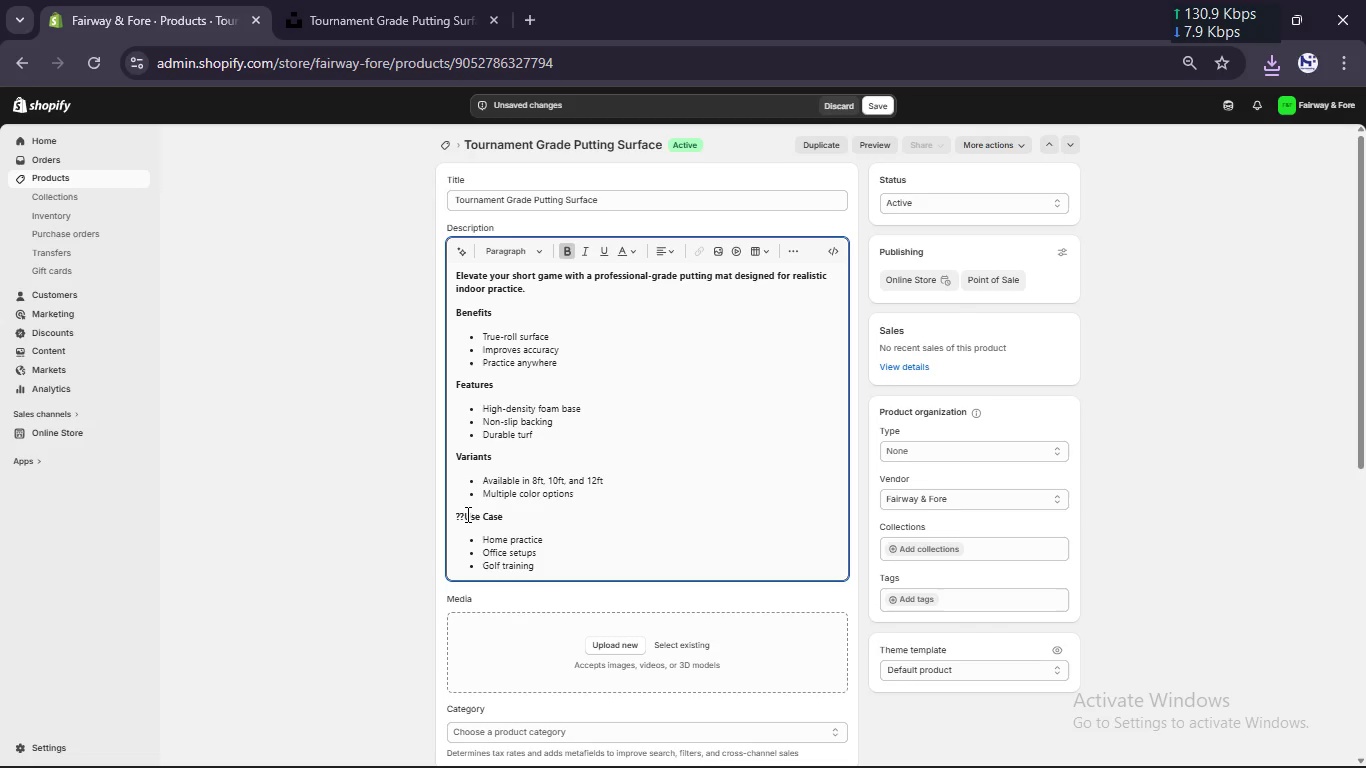 
key(Backspace)
 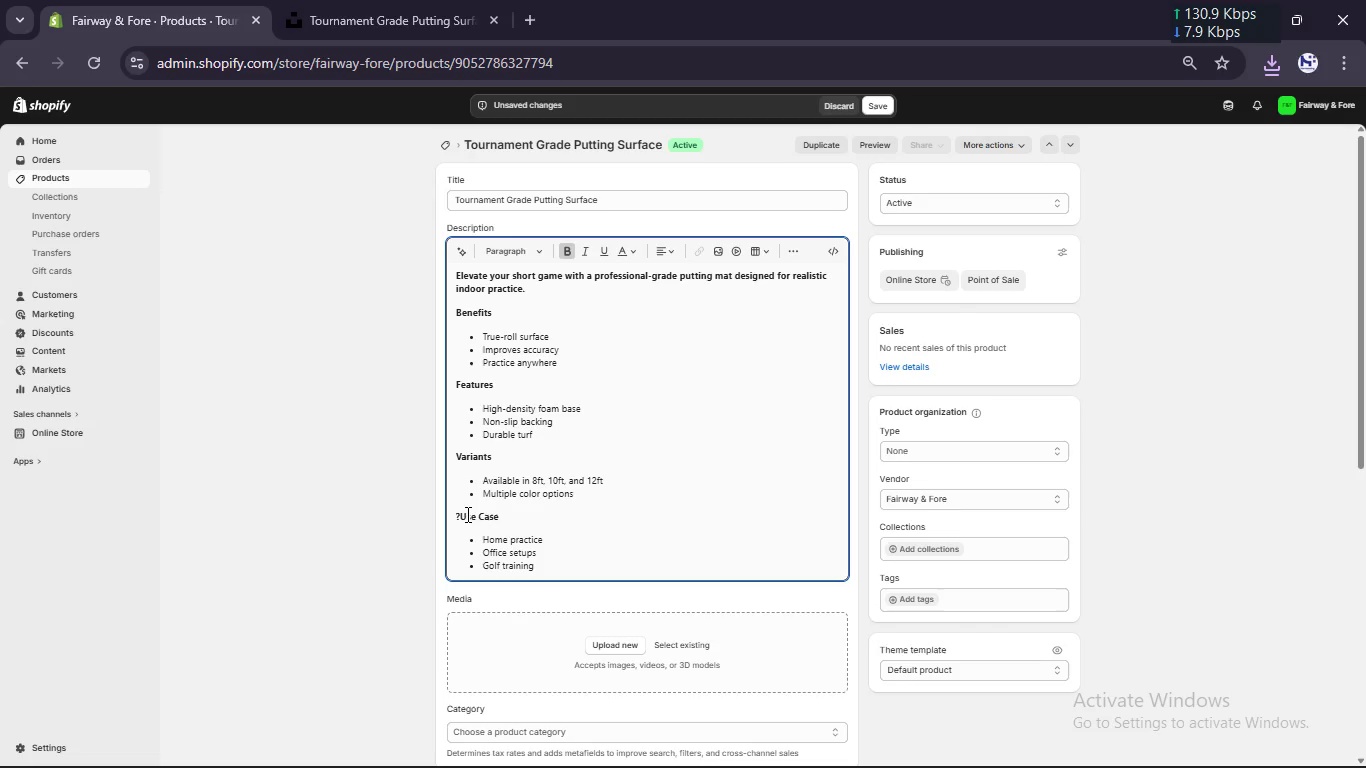 
key(Backspace)
 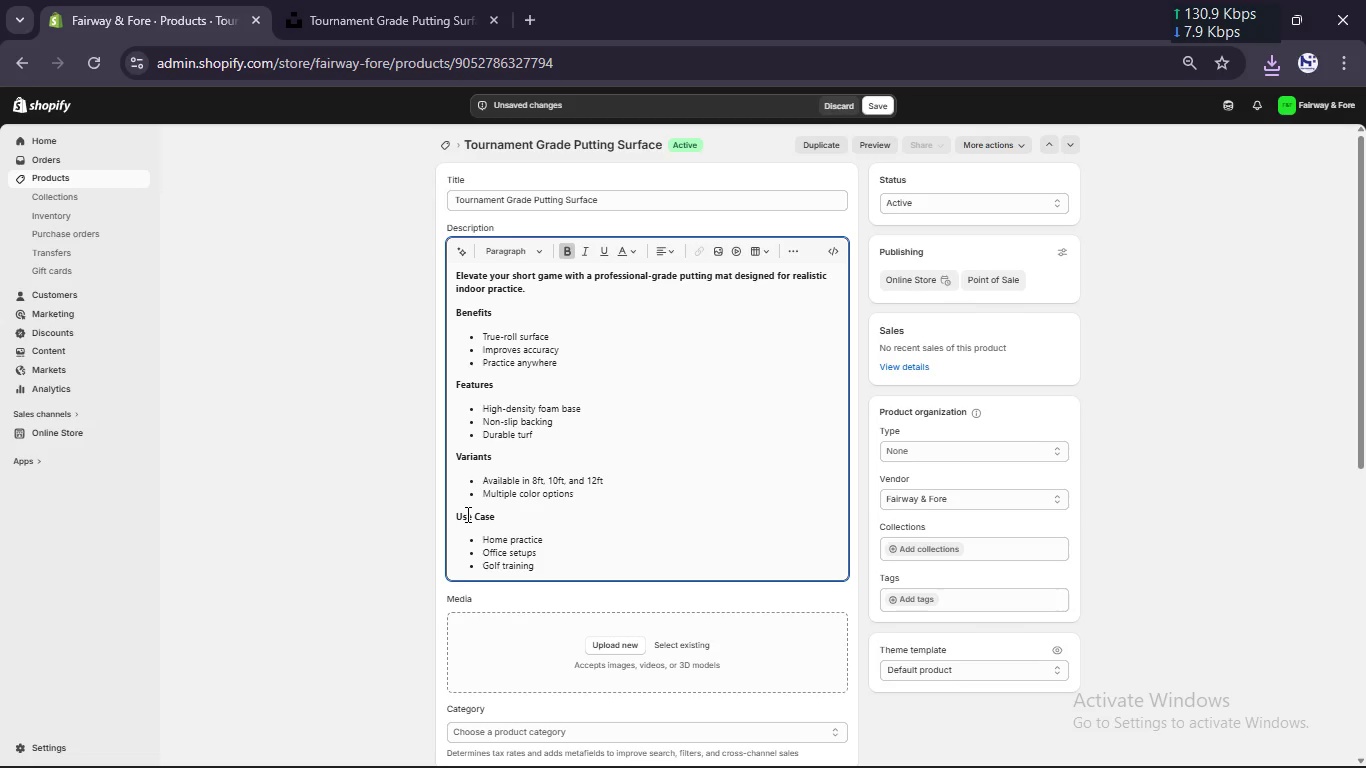 
scroll: coordinate [466, 514], scroll_direction: down, amount: 1.0
 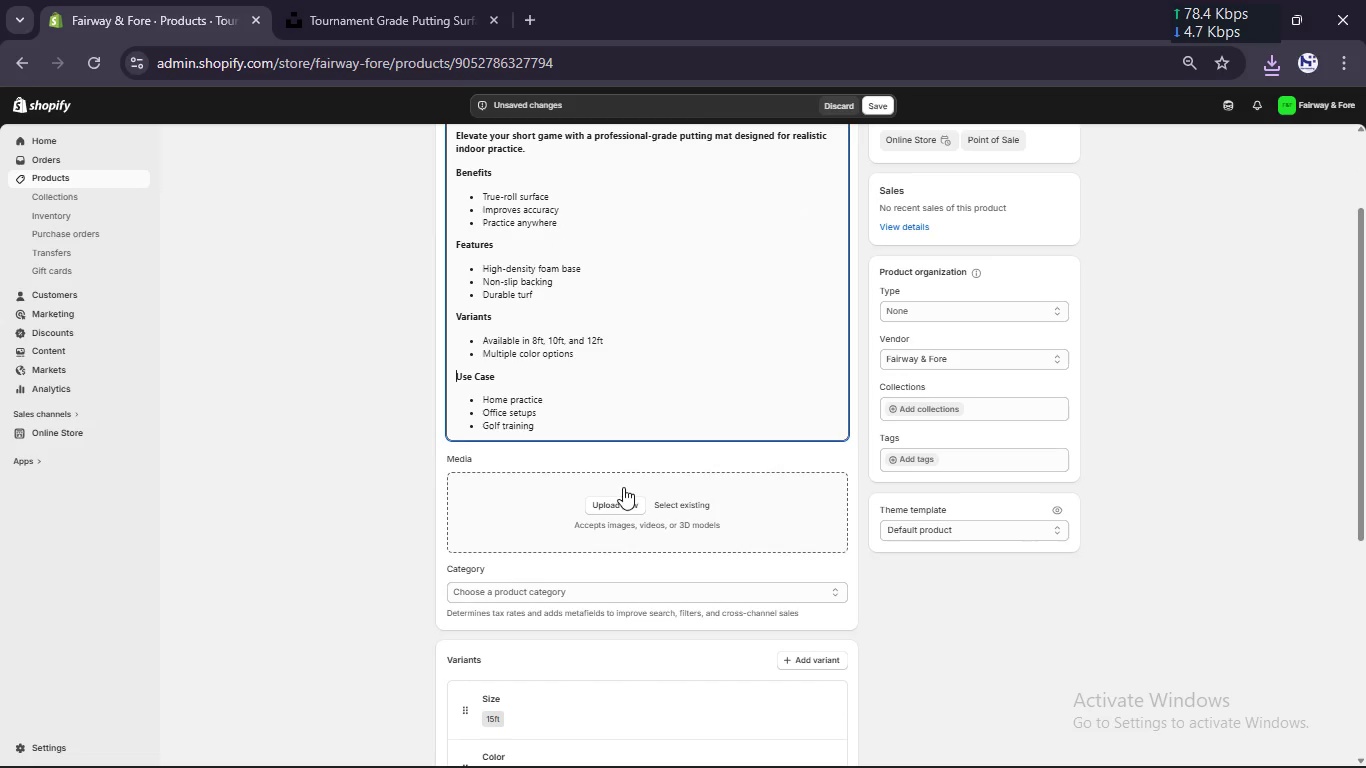 
left_click([619, 510])
 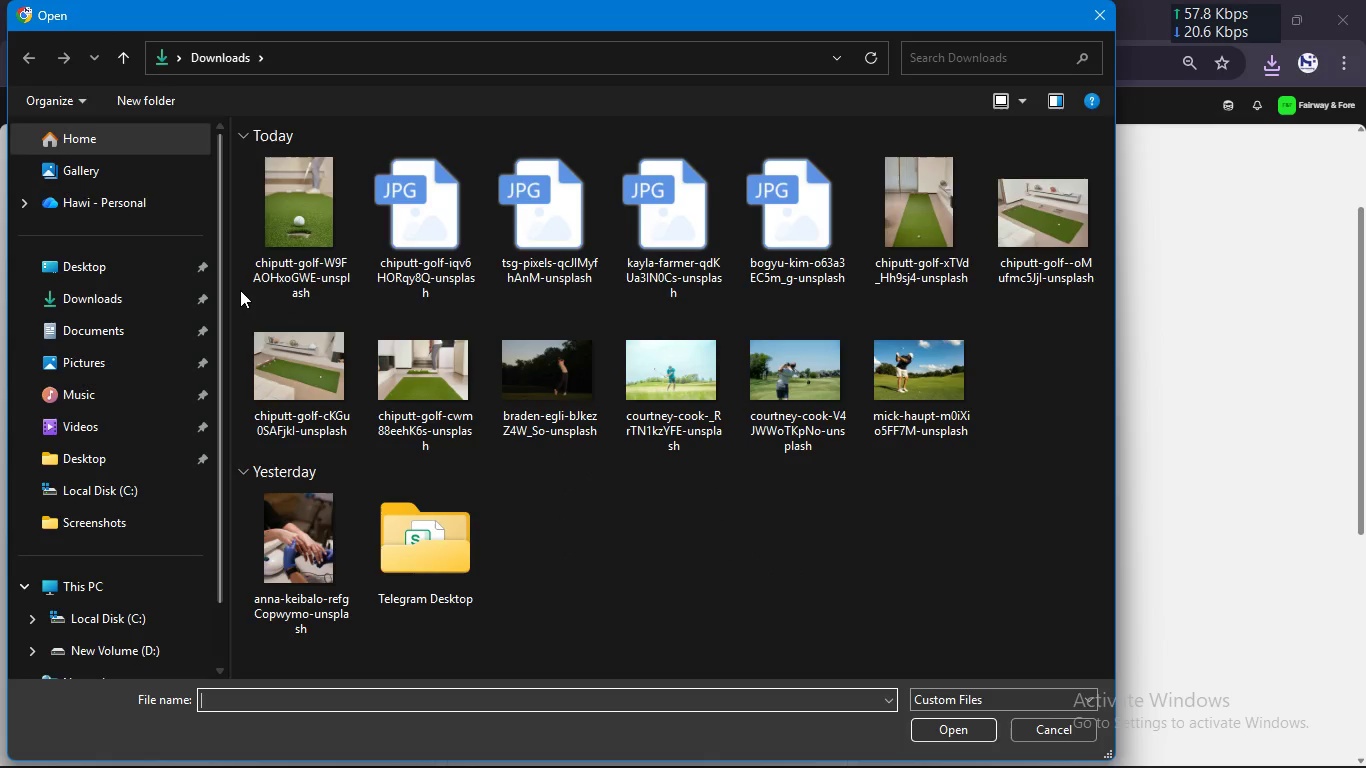 
left_click_drag(start_coordinate=[240, 290], to_coordinate=[548, 261])
 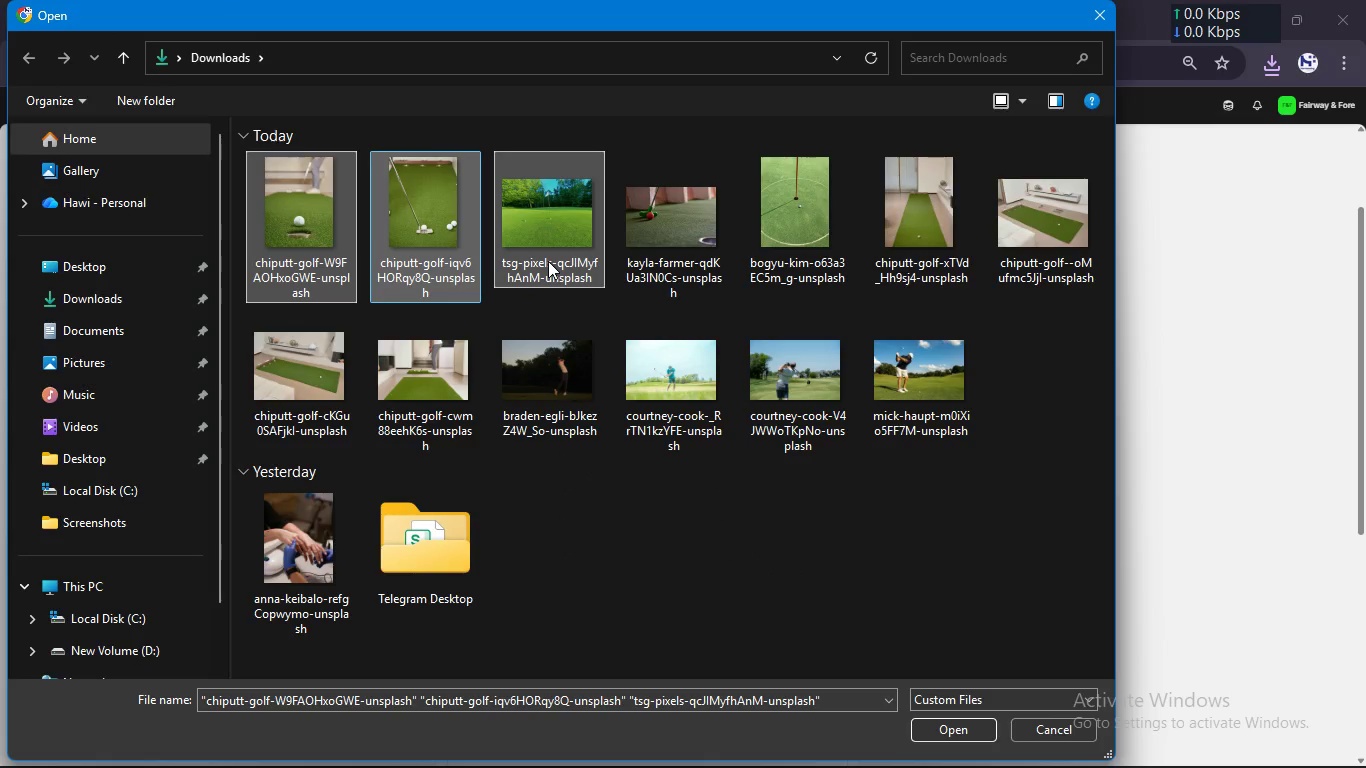 
key(Enter)
 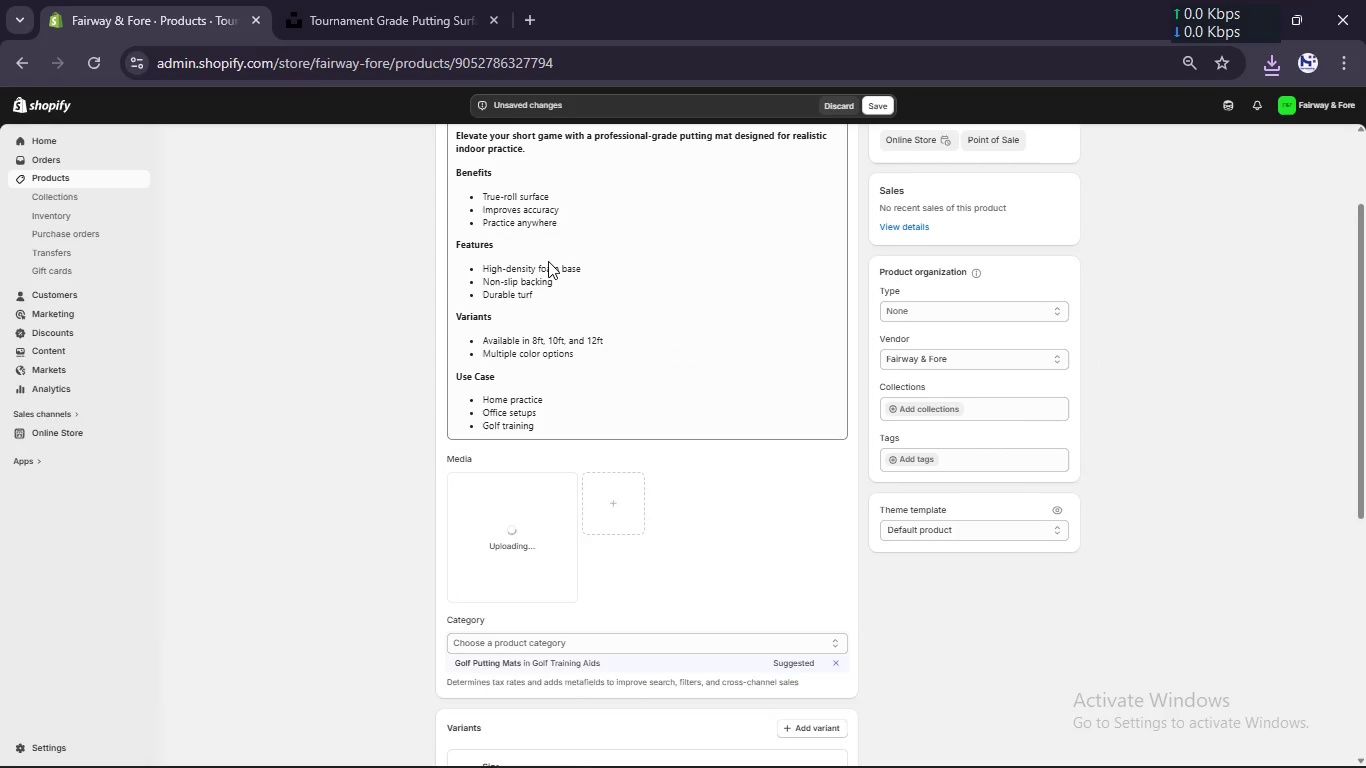 
scroll: coordinate [548, 261], scroll_direction: down, amount: 5.0
 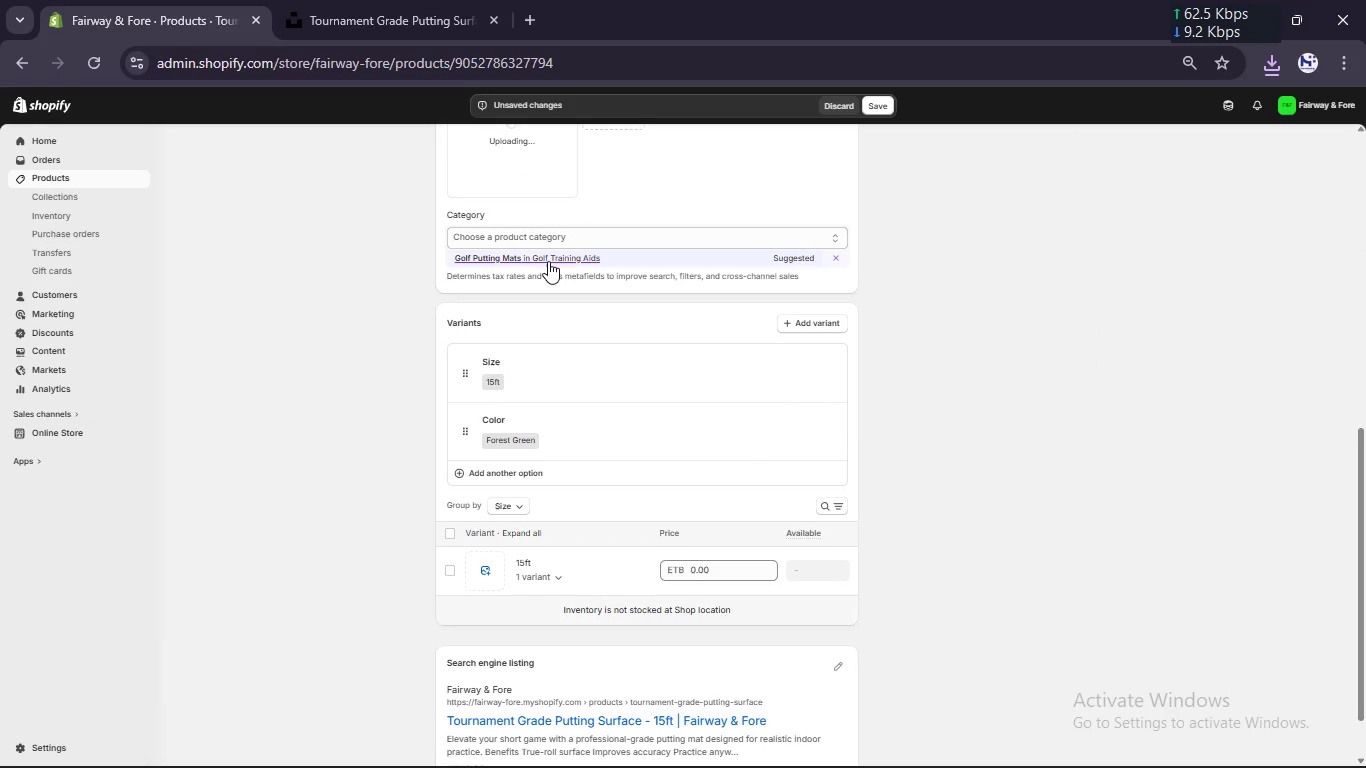 
left_click([548, 261])
 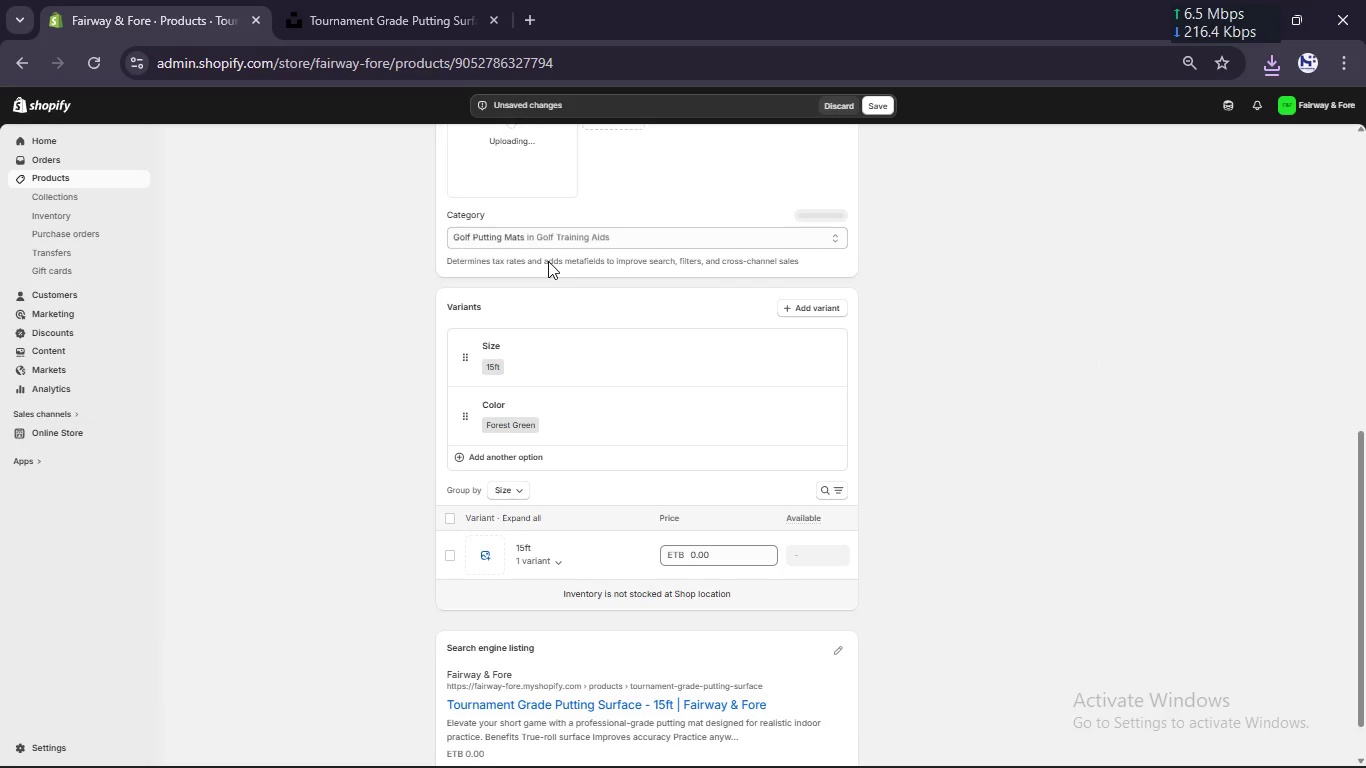 
scroll: coordinate [548, 261], scroll_direction: down, amount: 2.0
 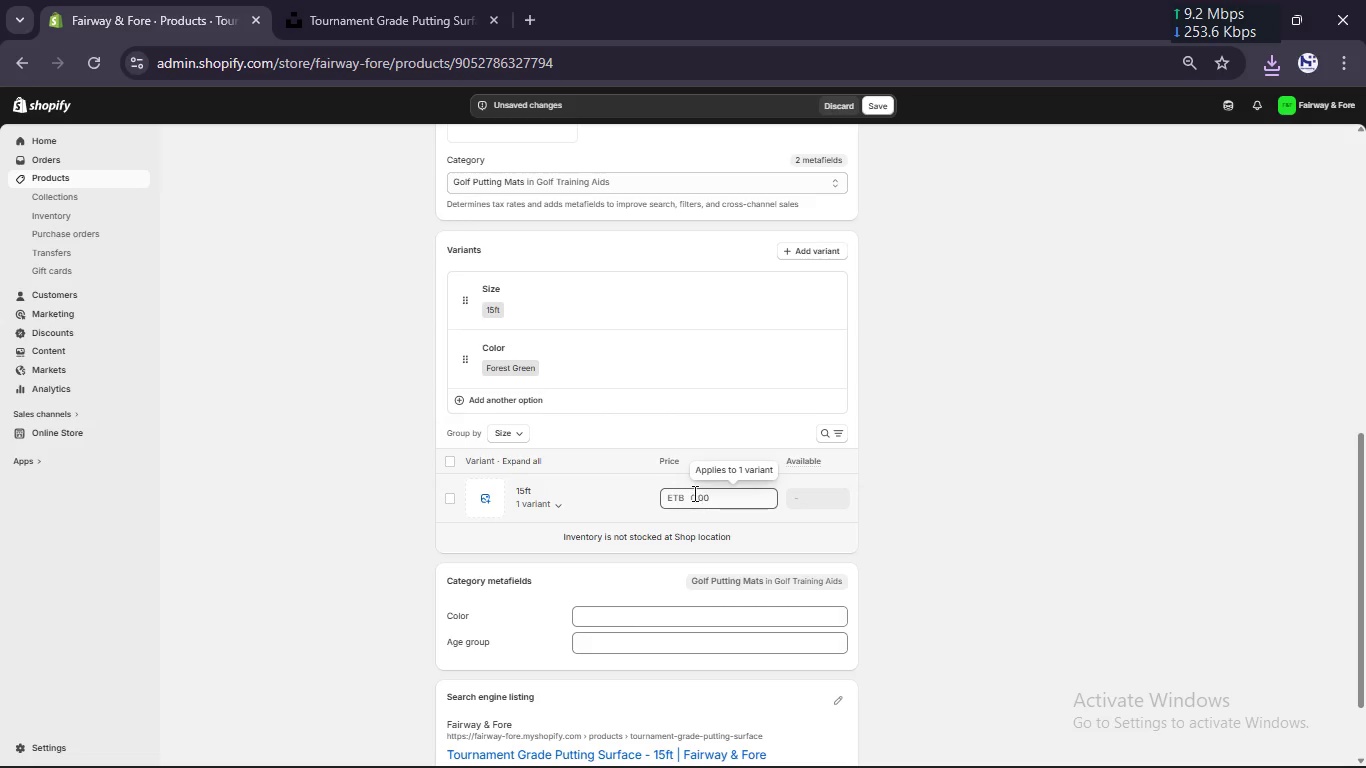 
double_click([694, 497])
 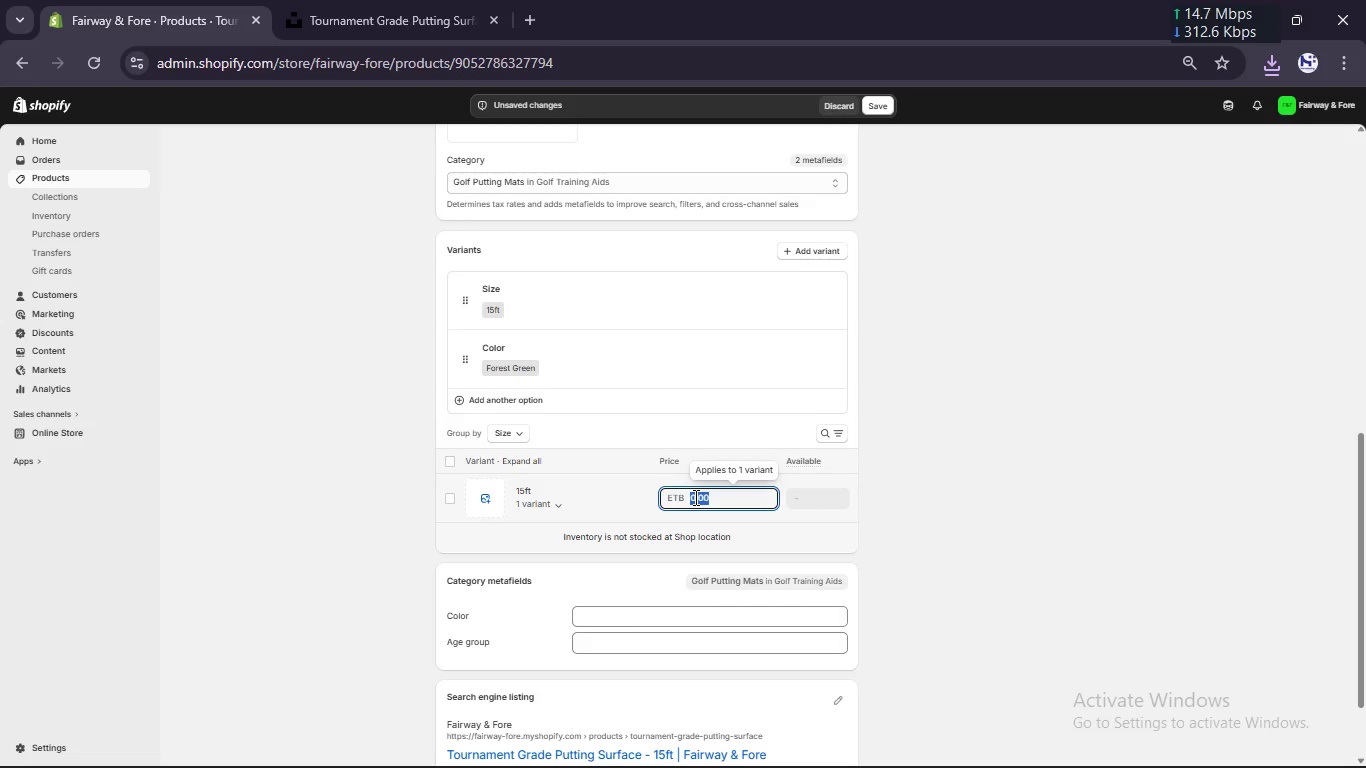 
left_click([694, 497])
 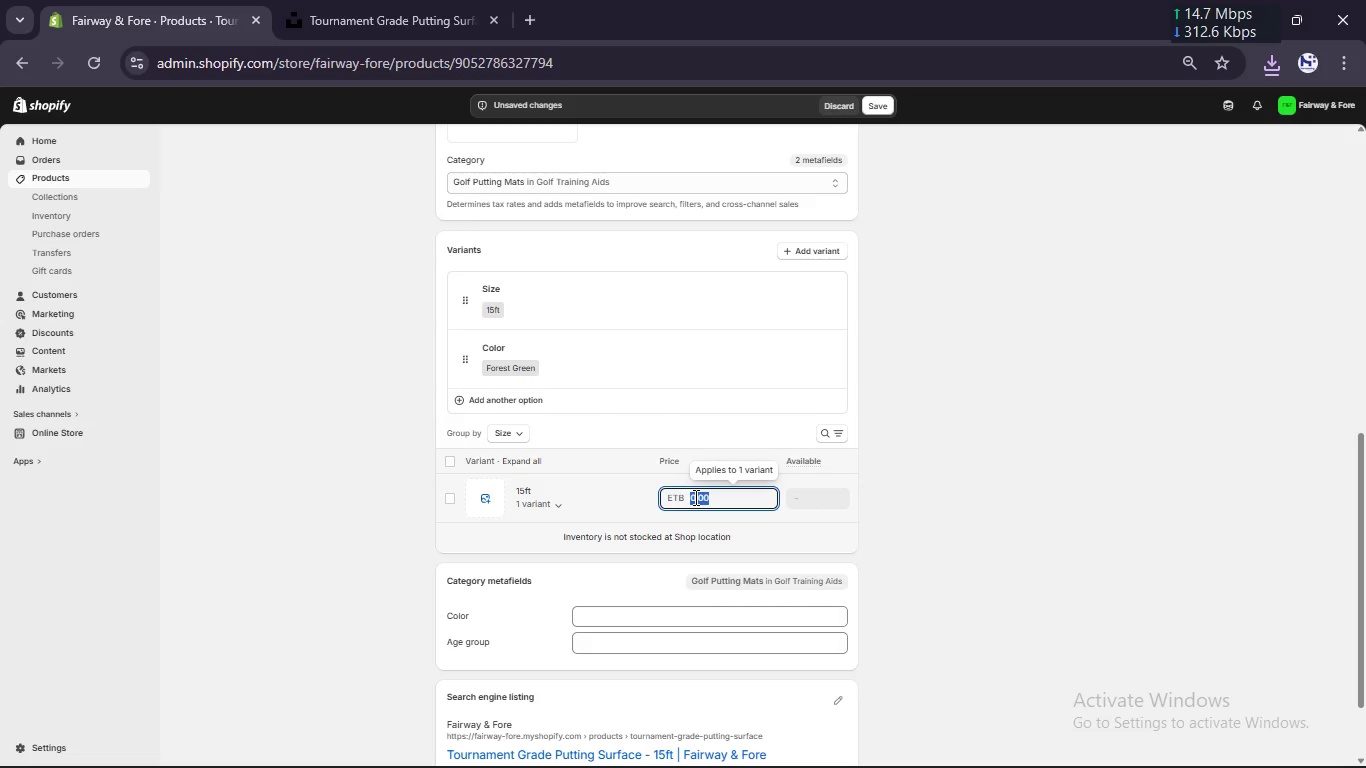 
key(Numpad3)
 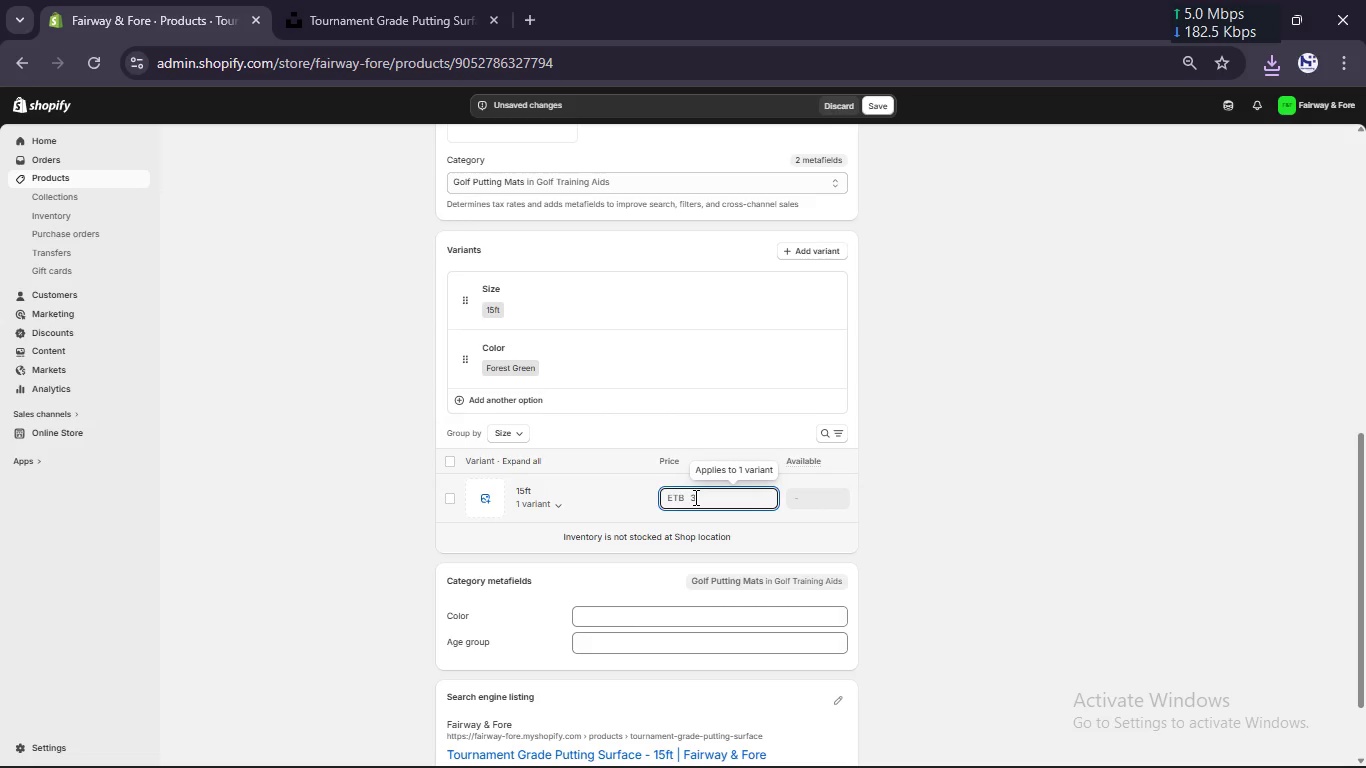 
key(Numpad5)
 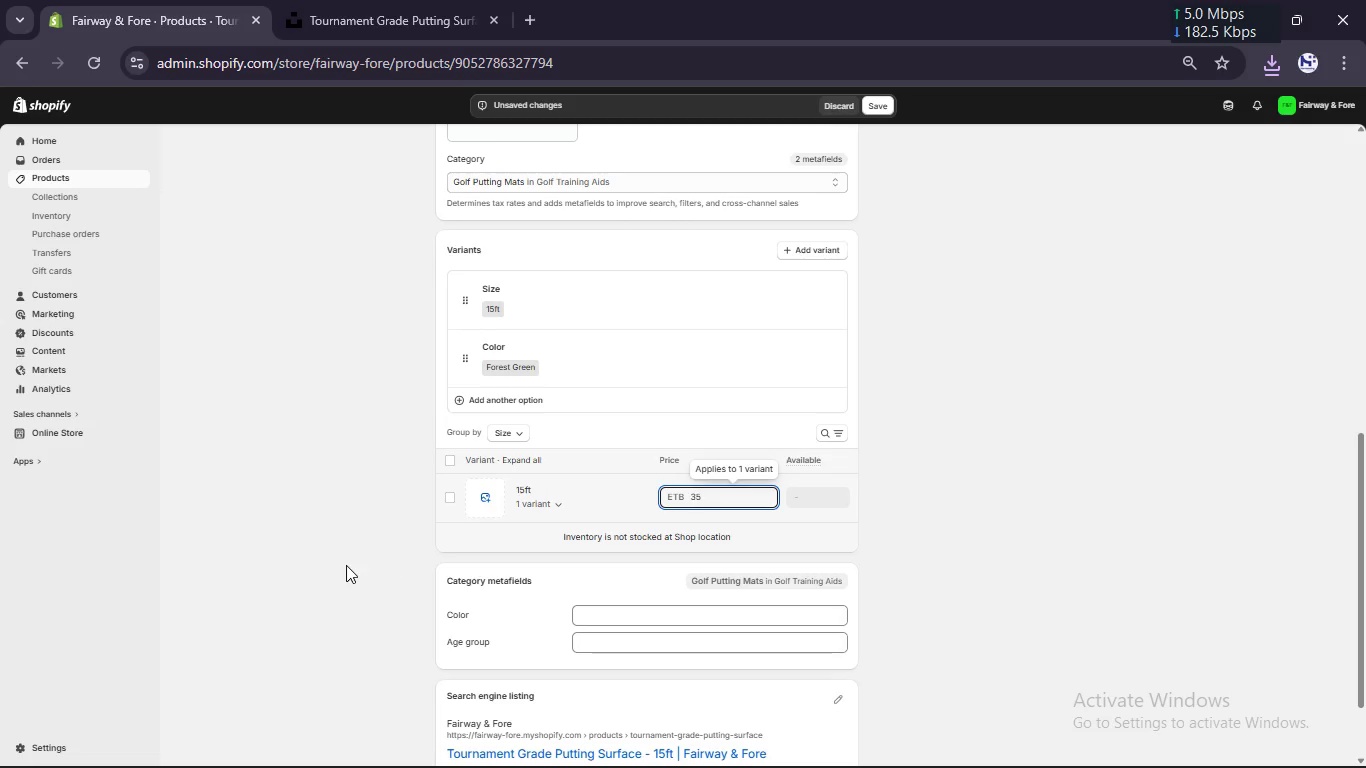 
left_click([342, 567])
 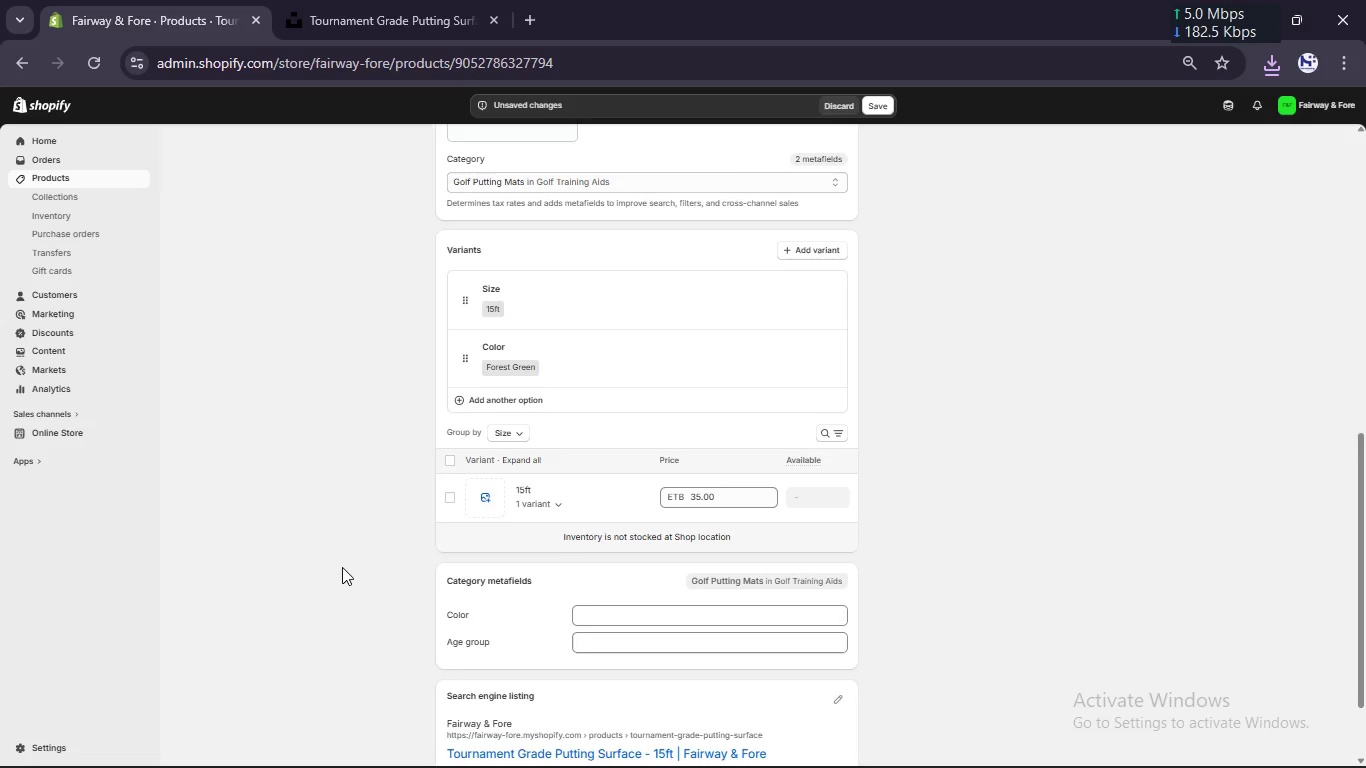 
scroll: coordinate [342, 567], scroll_direction: down, amount: 4.0
 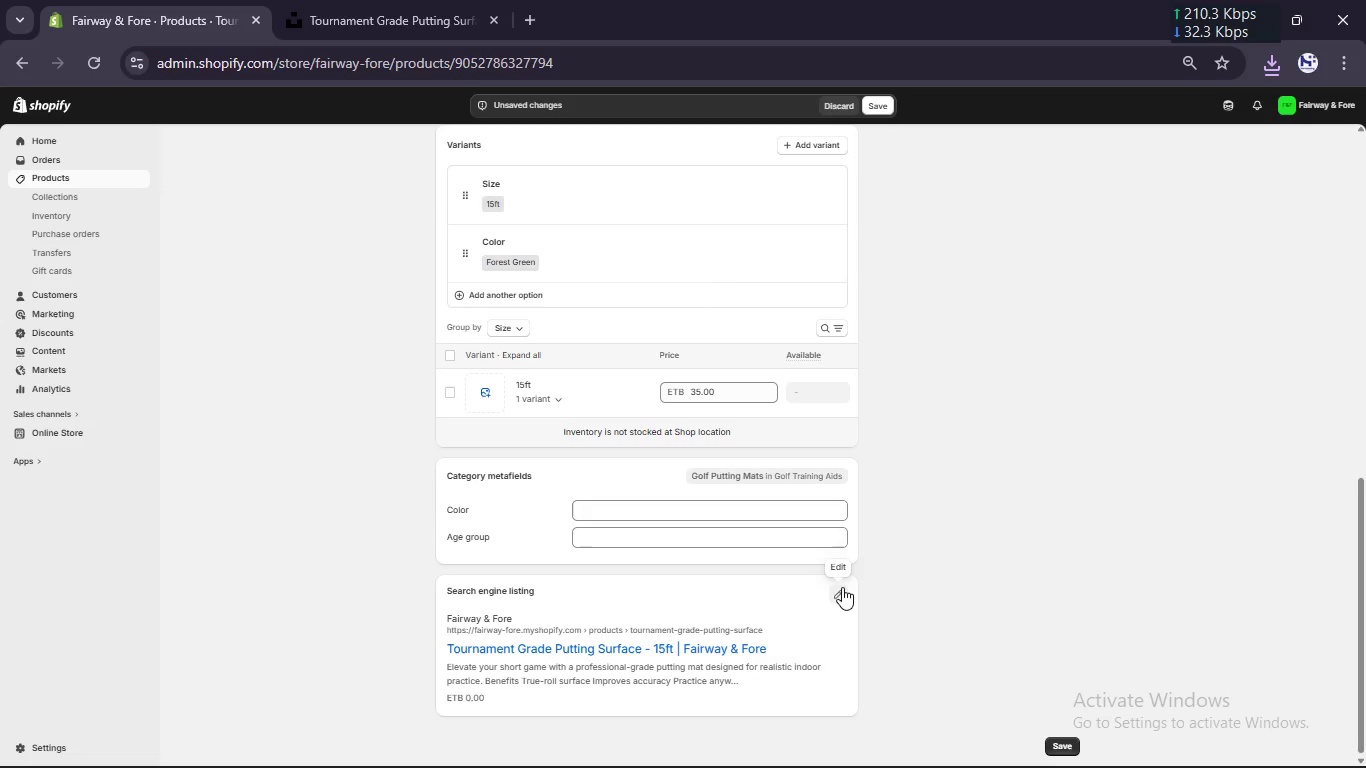 
left_click([844, 590])
 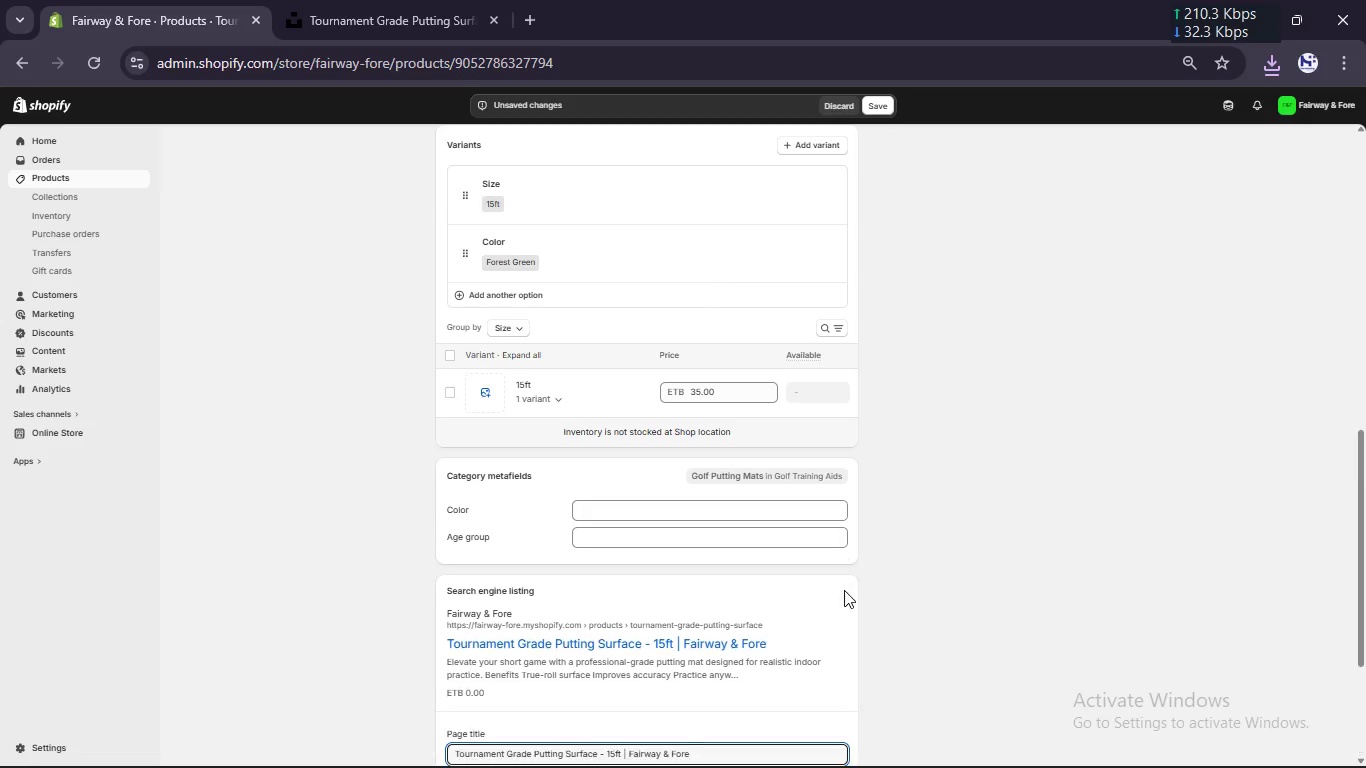 
scroll: coordinate [844, 590], scroll_direction: down, amount: 8.0
 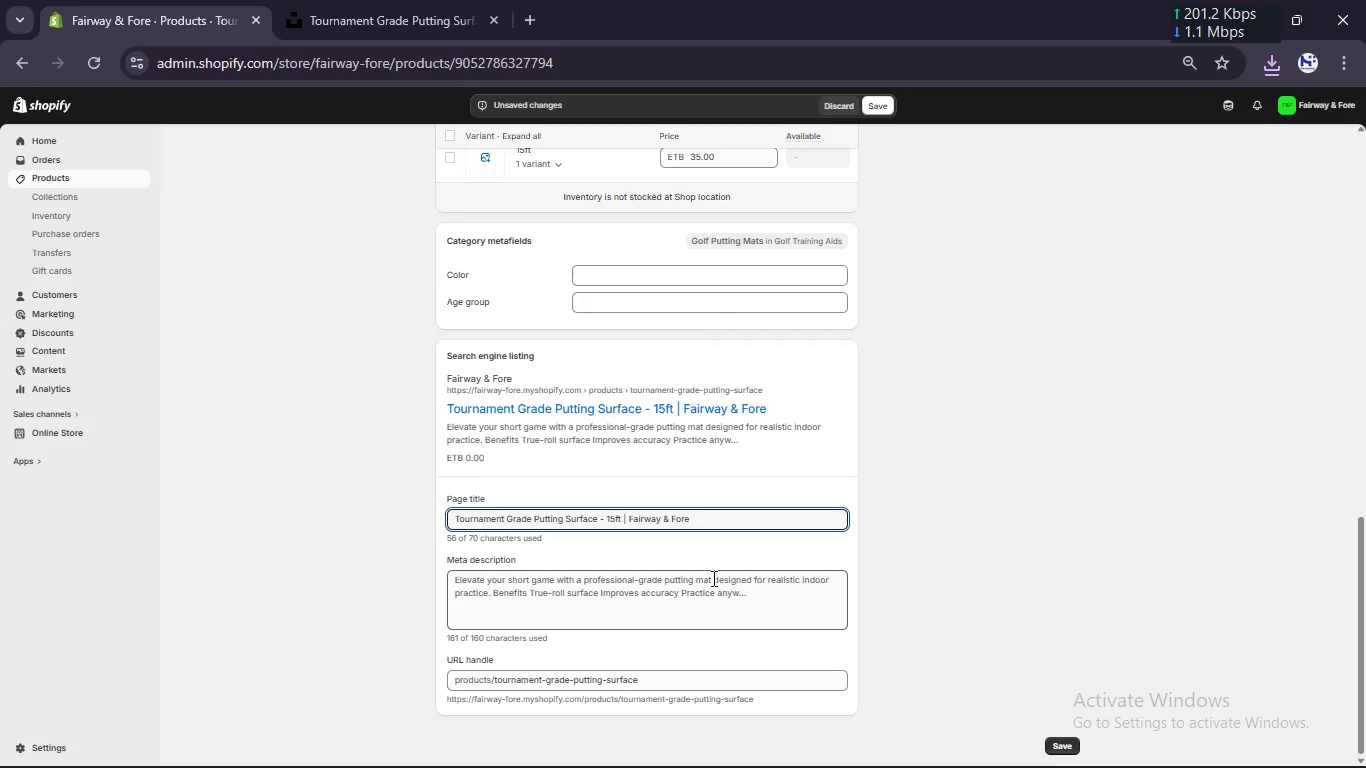 
left_click([712, 578])
 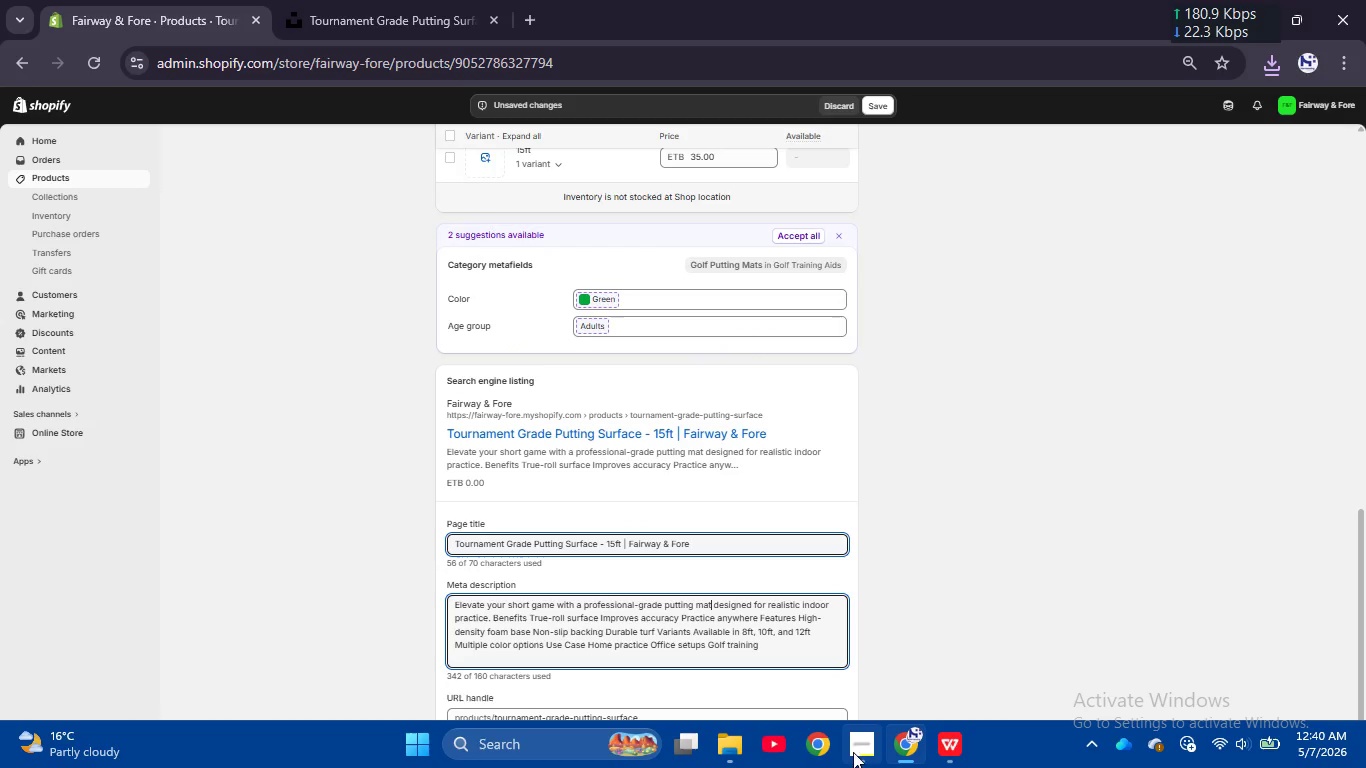 
left_click([849, 752])